 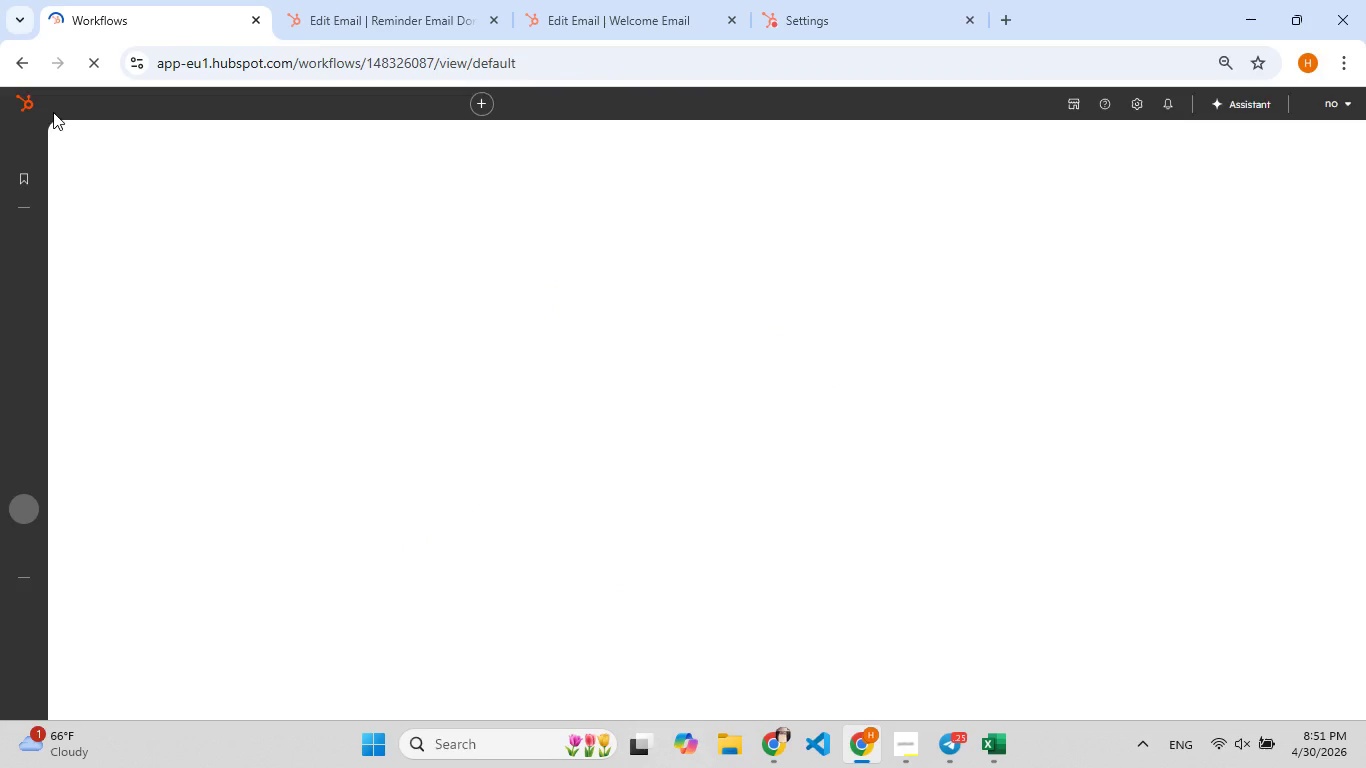 
mouse_move([46, 551])
 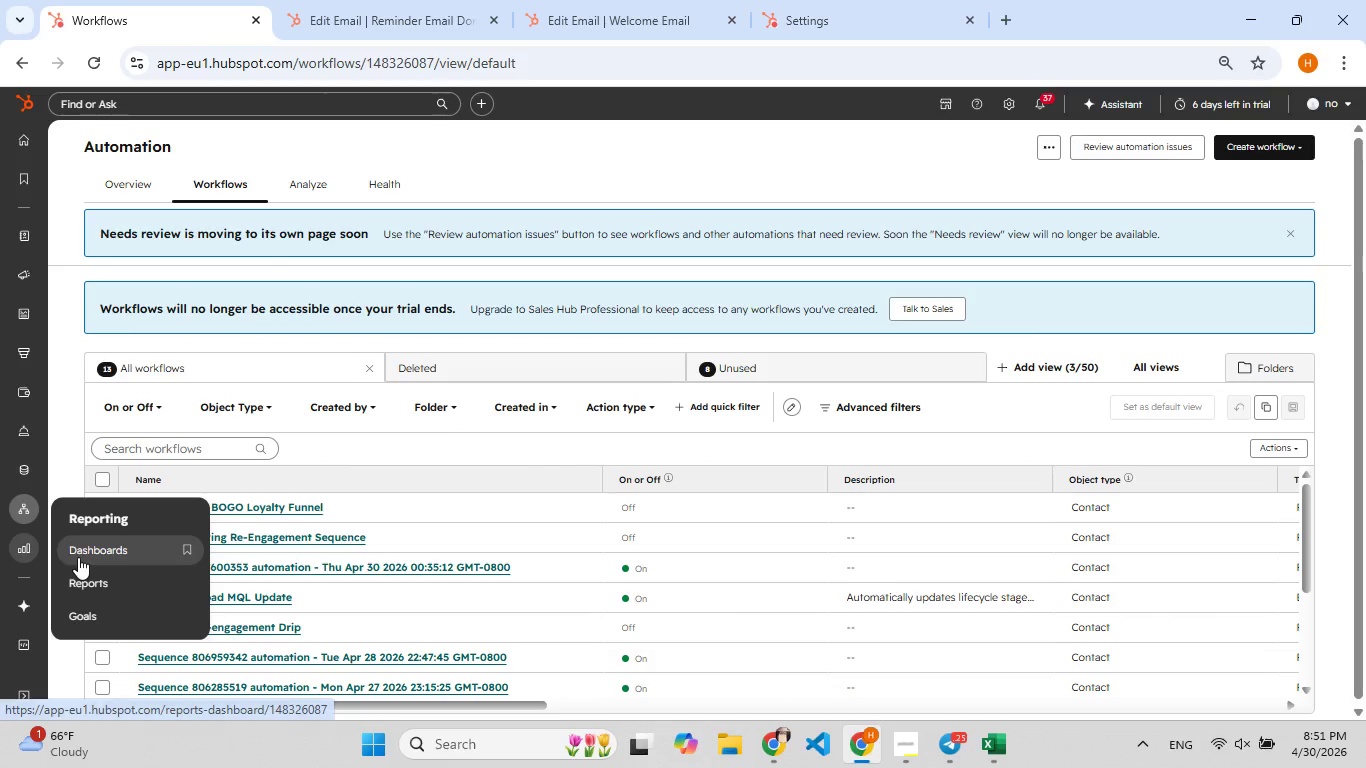 
left_click([78, 557])
 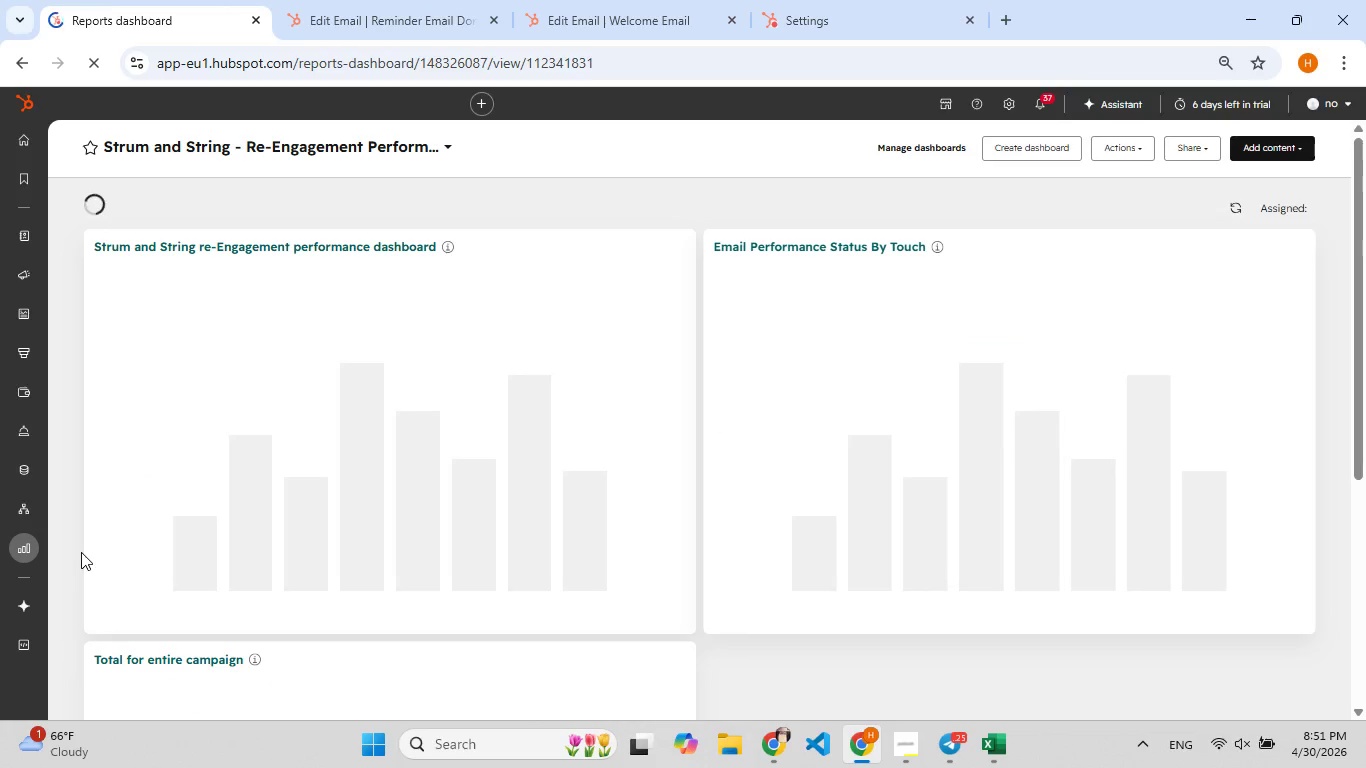 
wait(9.89)
 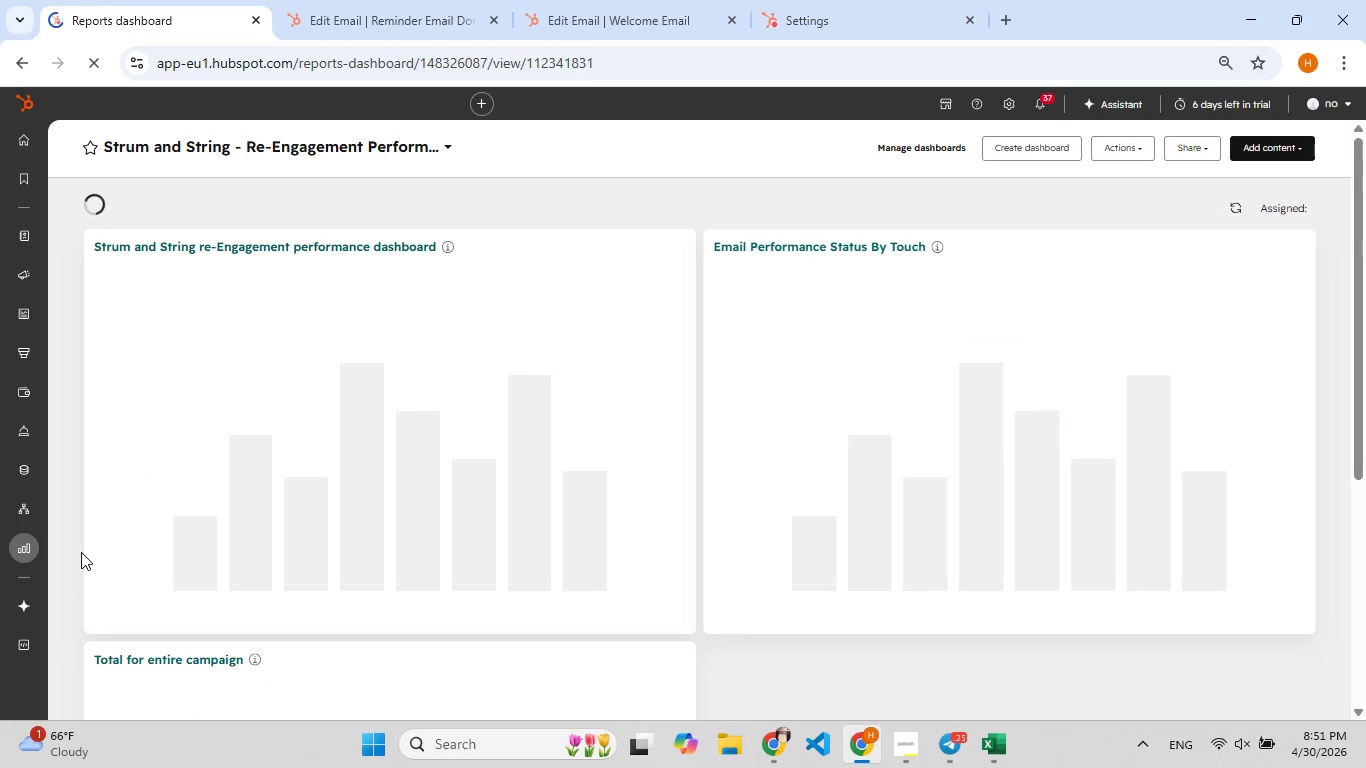 
left_click([934, 148])
 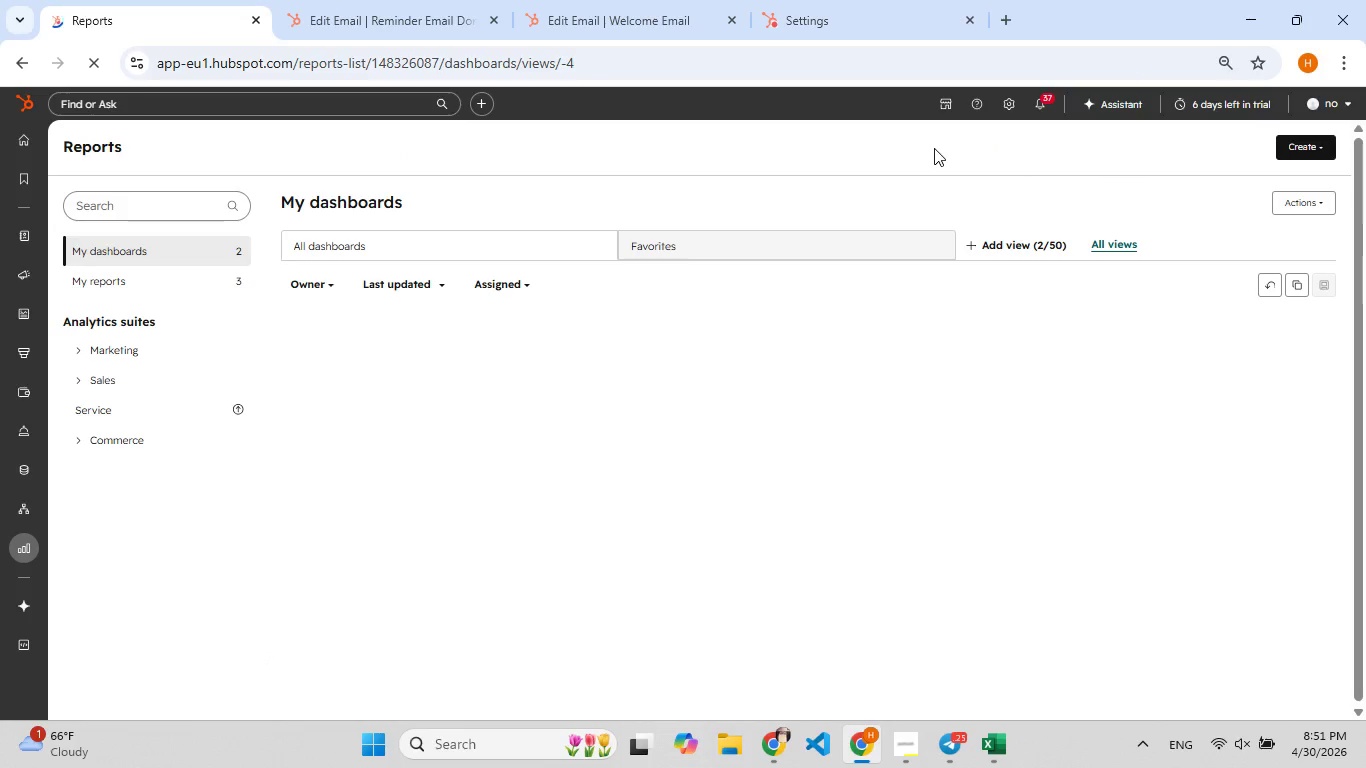 
left_click([1299, 139])
 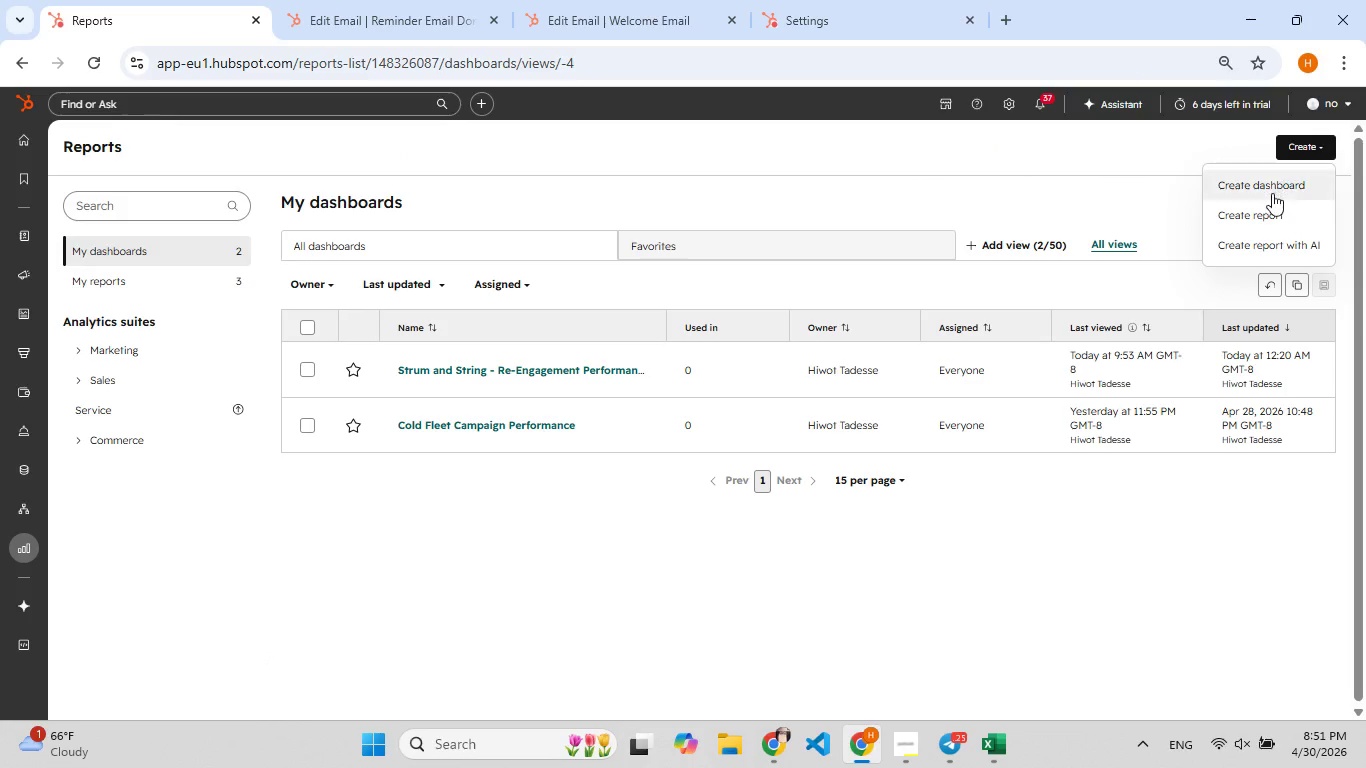 
left_click([1271, 194])
 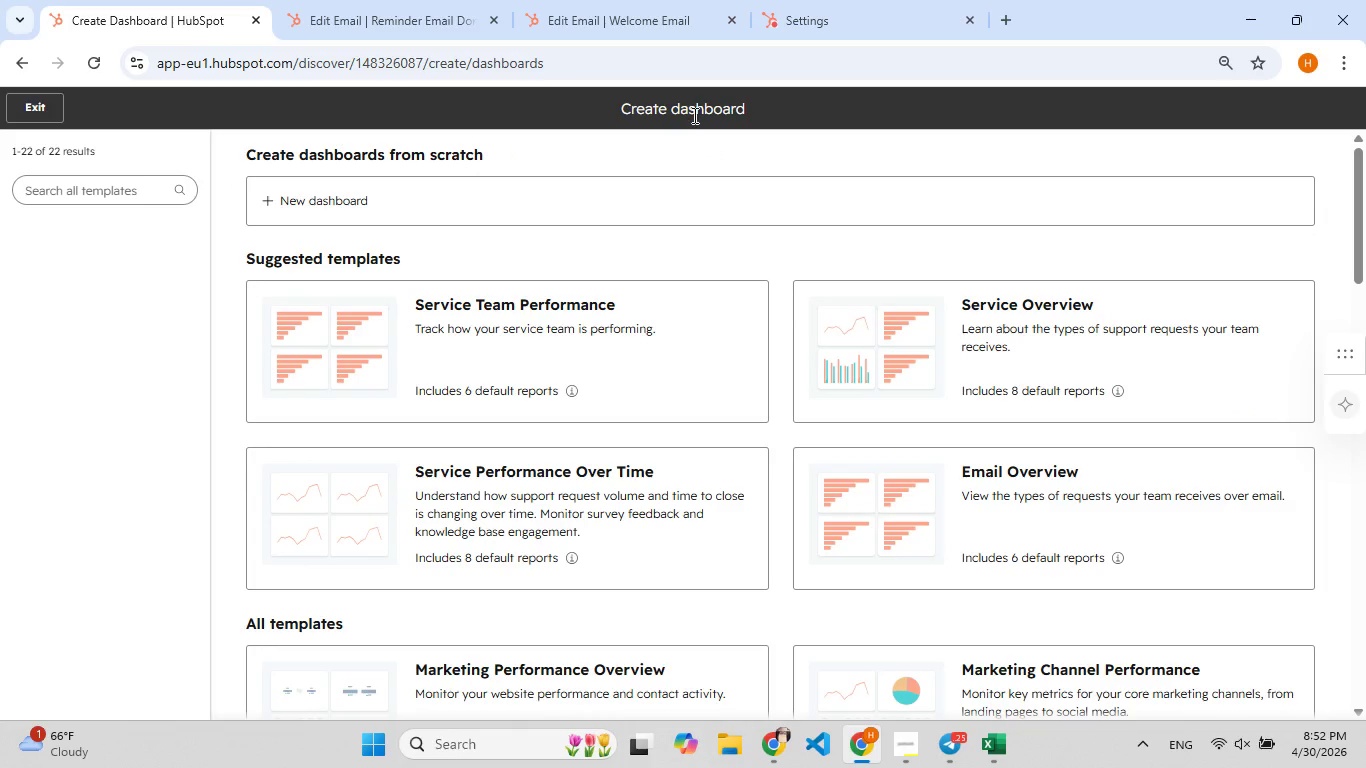 
wait(7.17)
 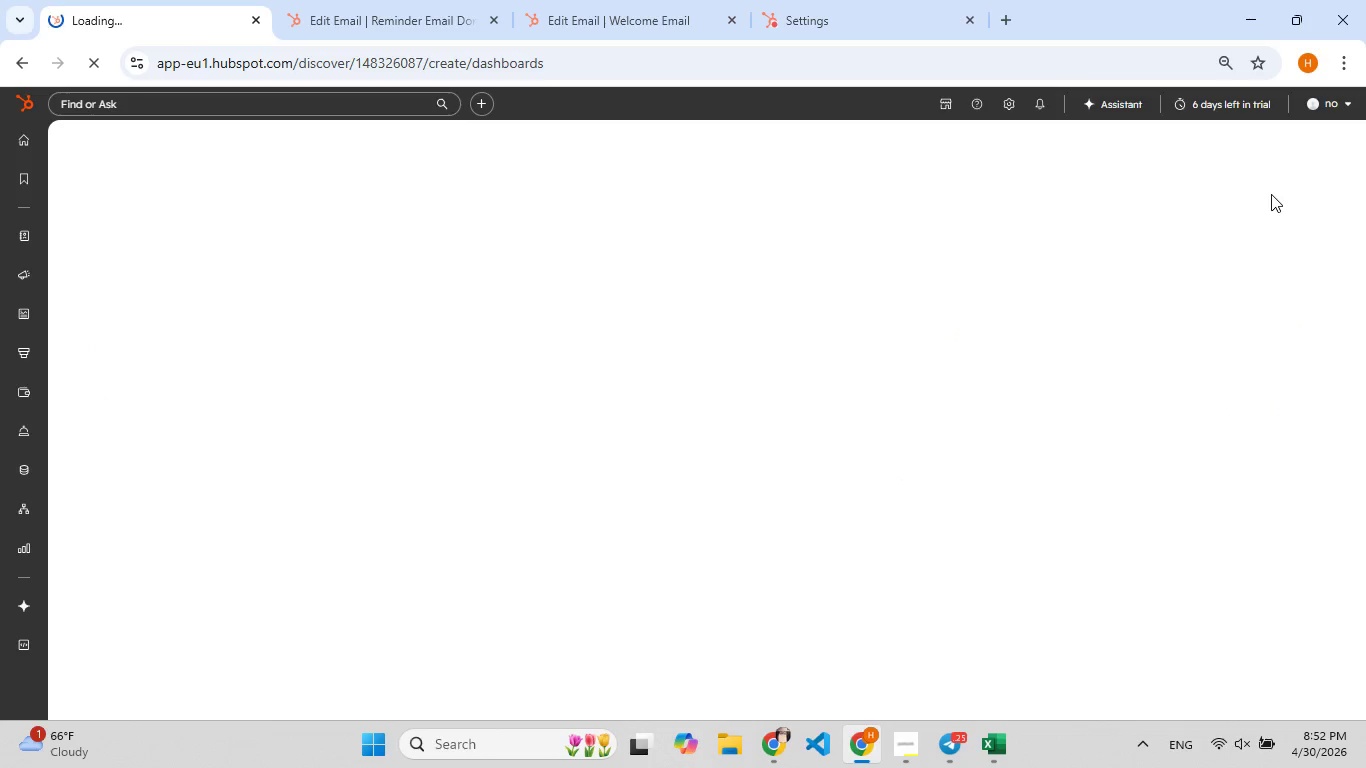 
left_click([612, 201])
 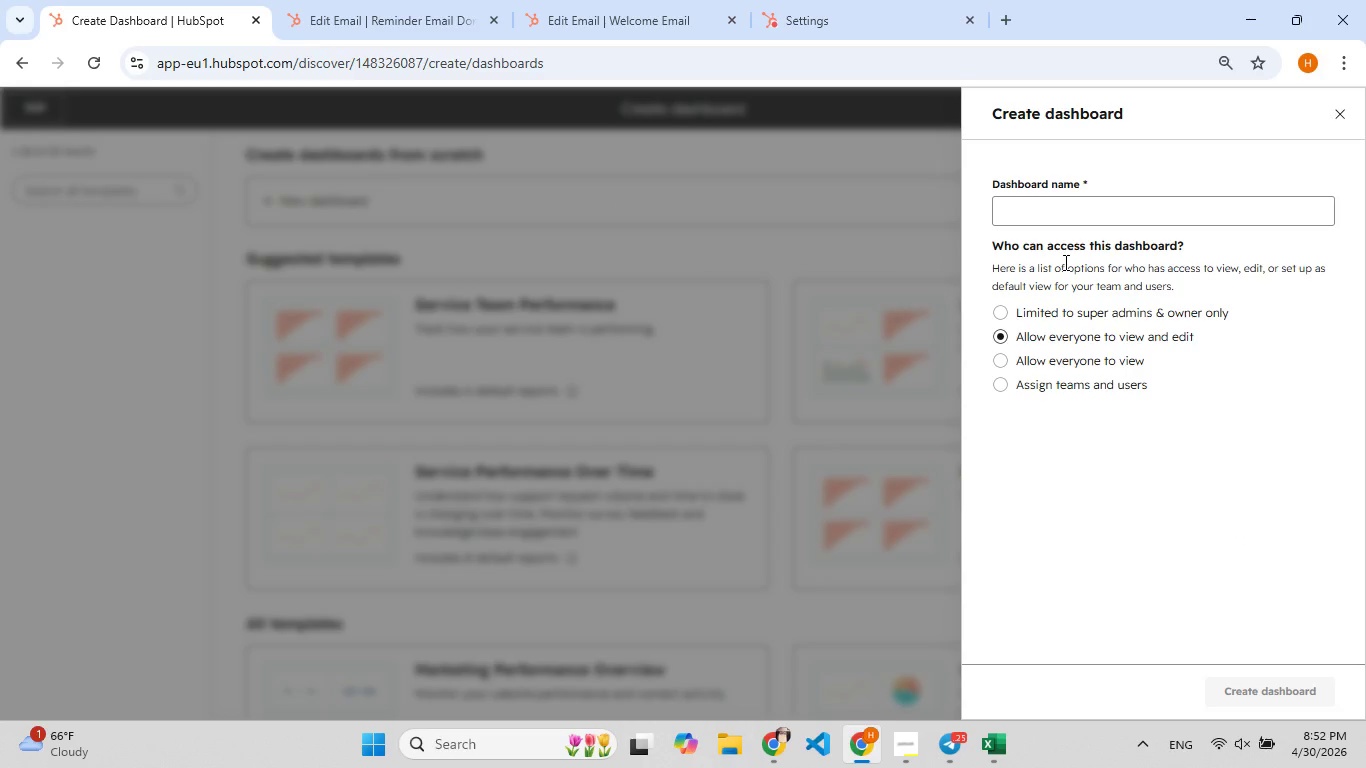 
left_click([1031, 213])
 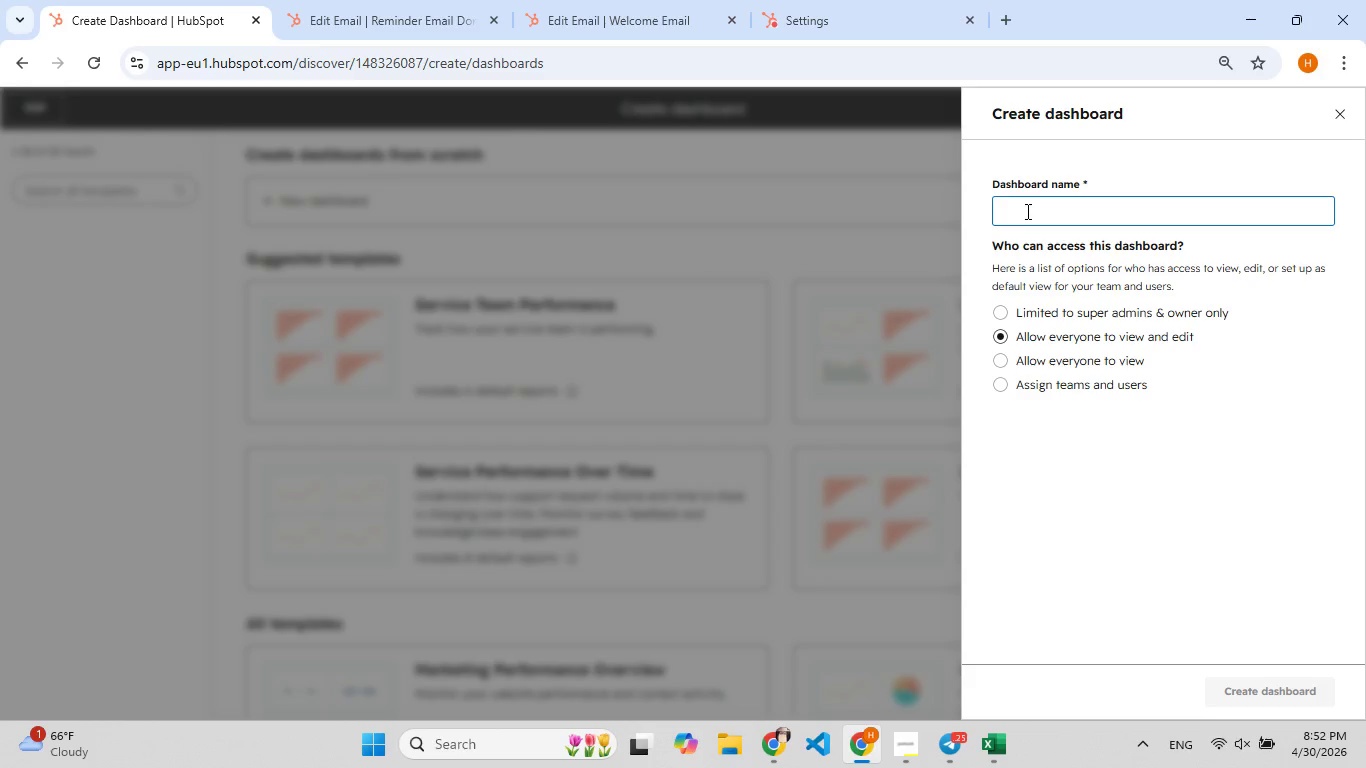 
type(Second-Cup Loyalty Funnel)
 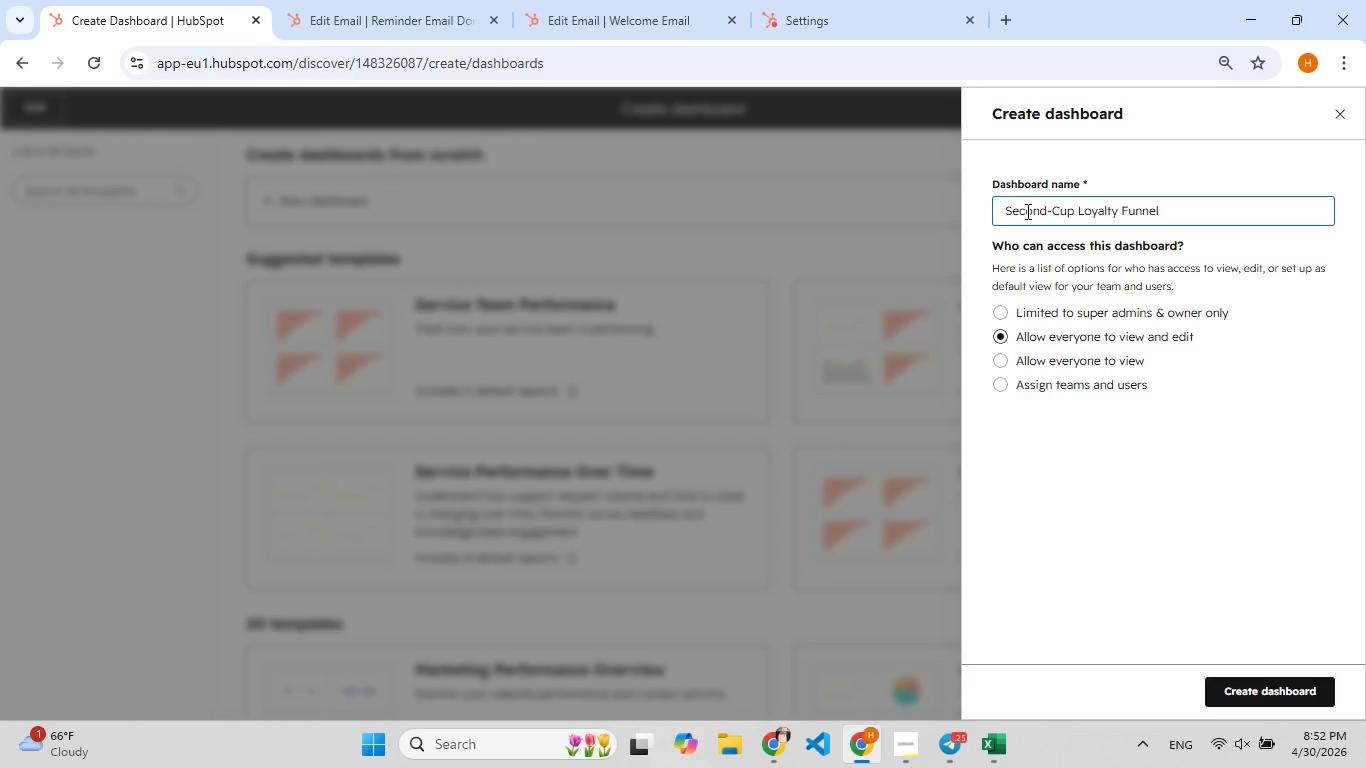 
left_click([1253, 694])
 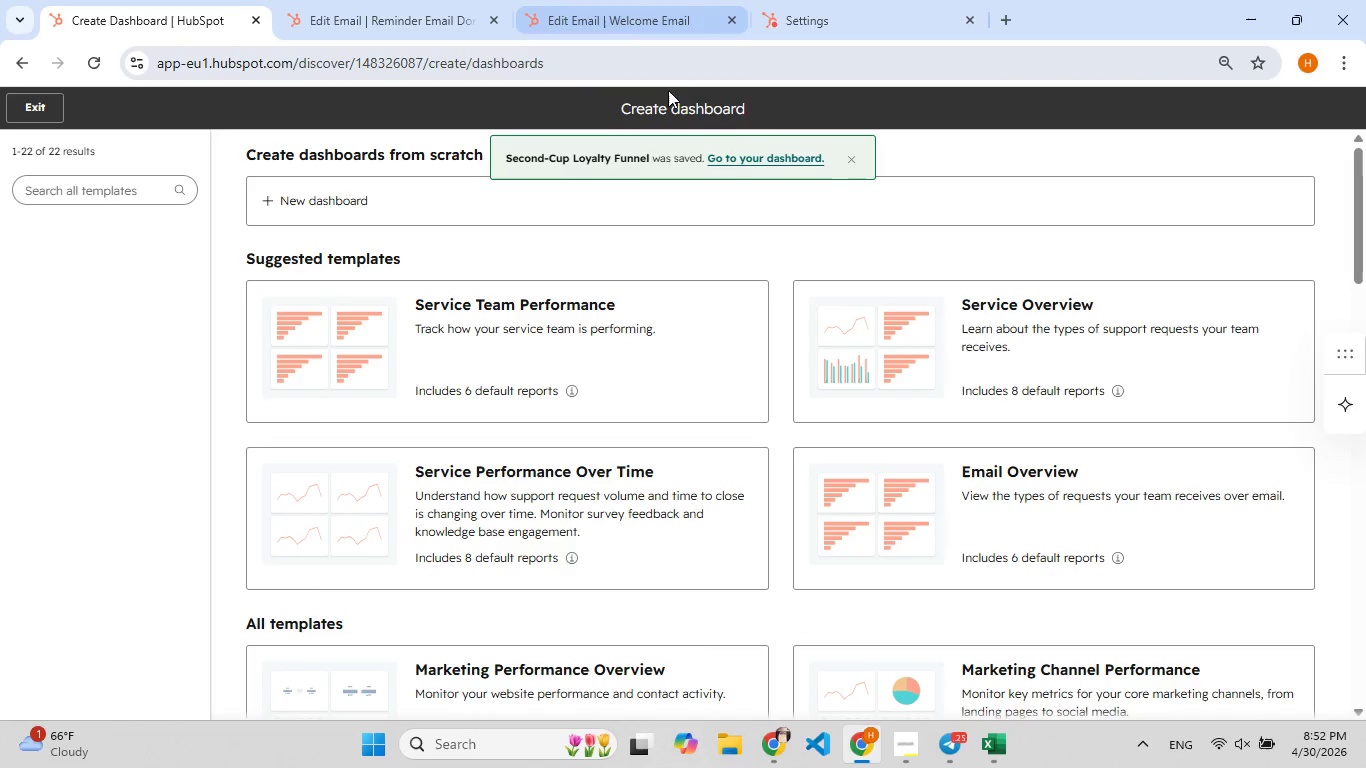 
left_click([769, 160])
 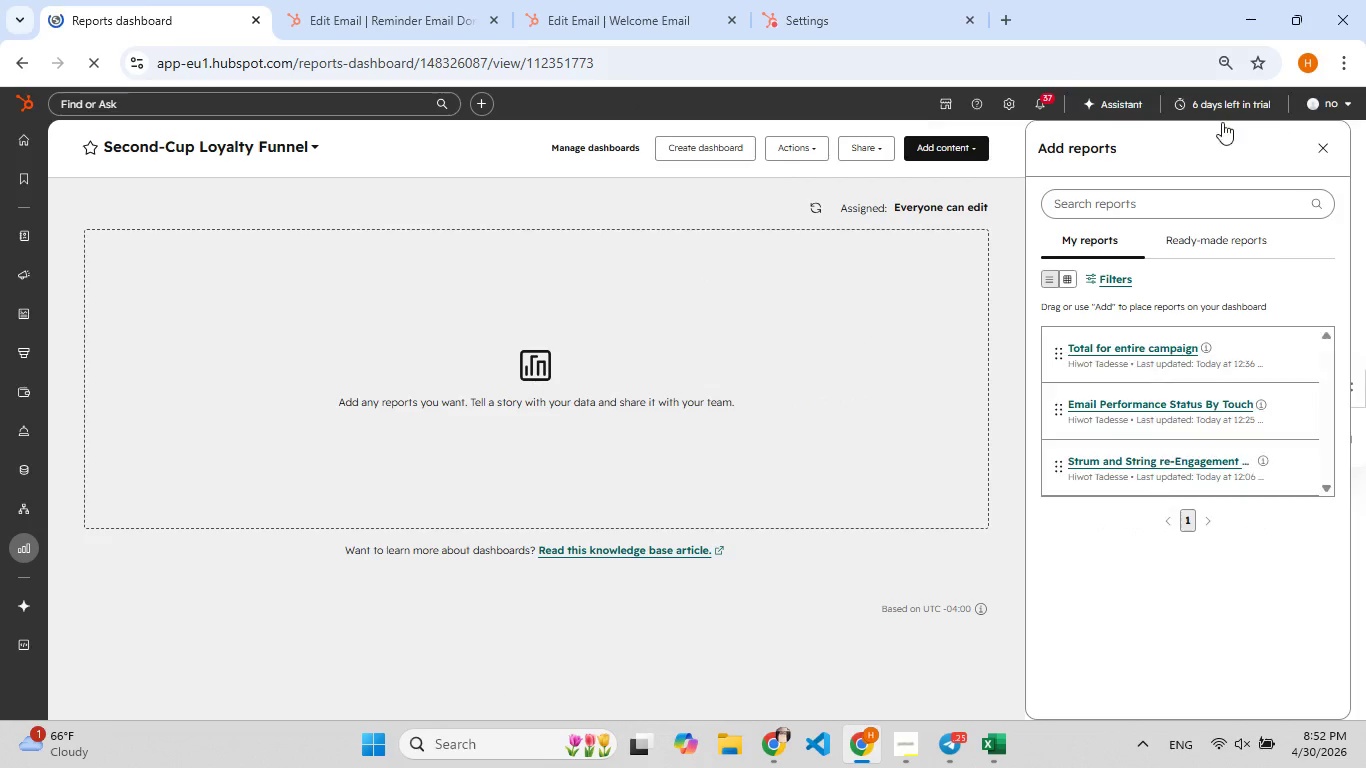 
wait(6.05)
 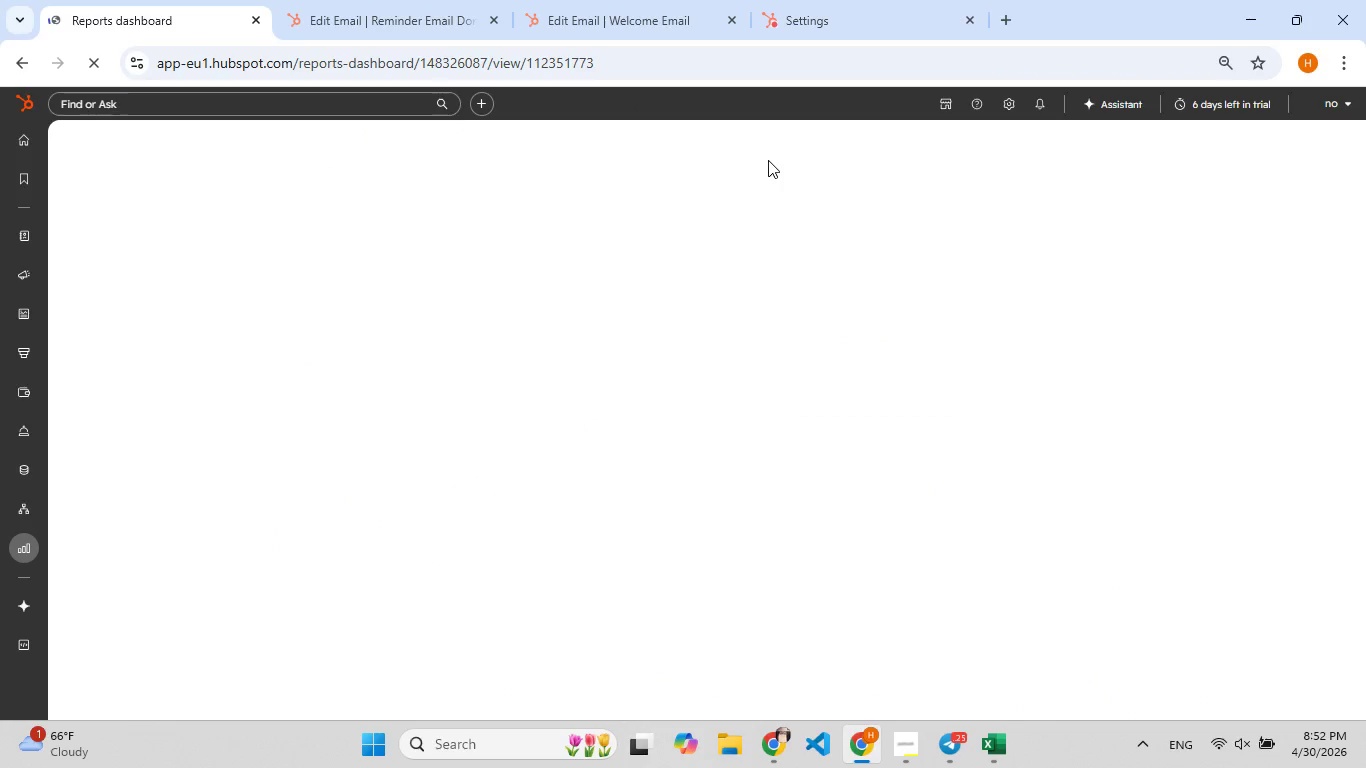 
left_click([930, 158])
 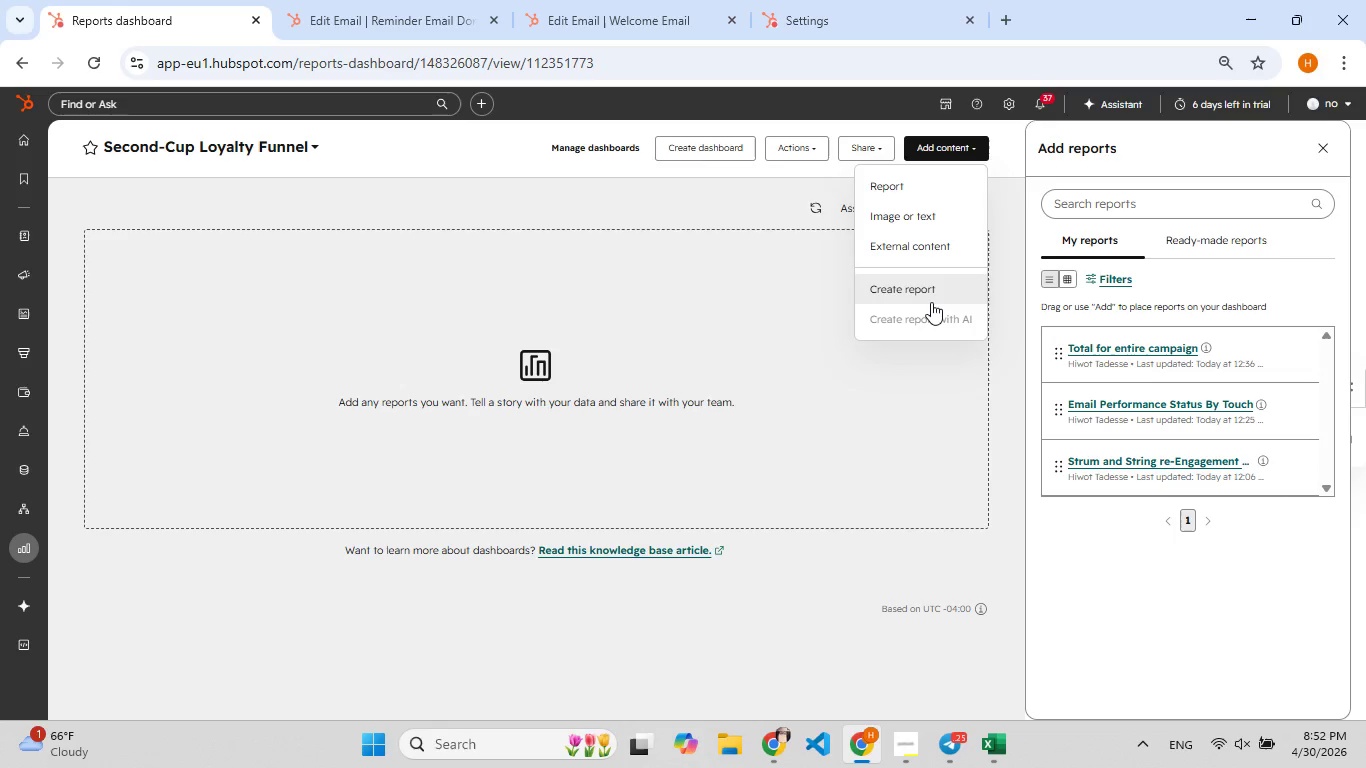 
left_click([931, 302])
 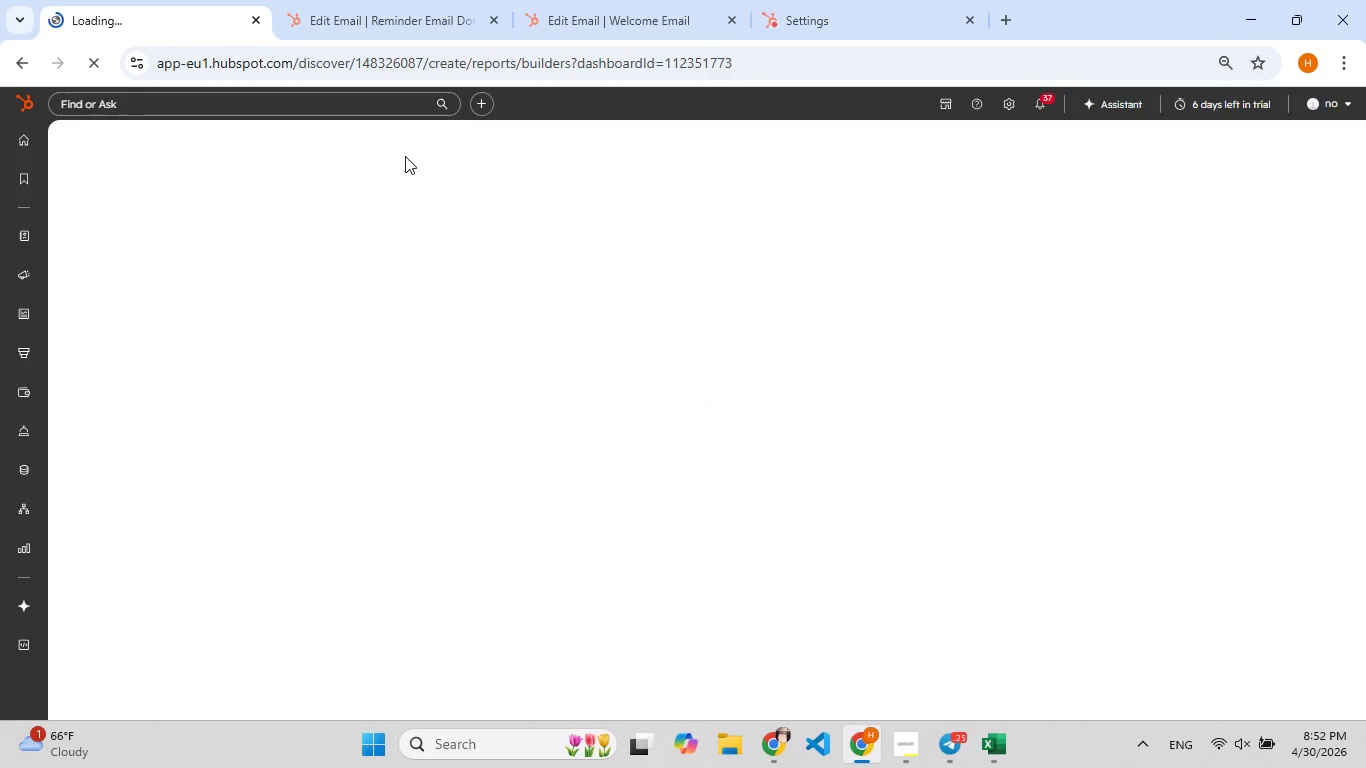 
mouse_move([151, 90])
 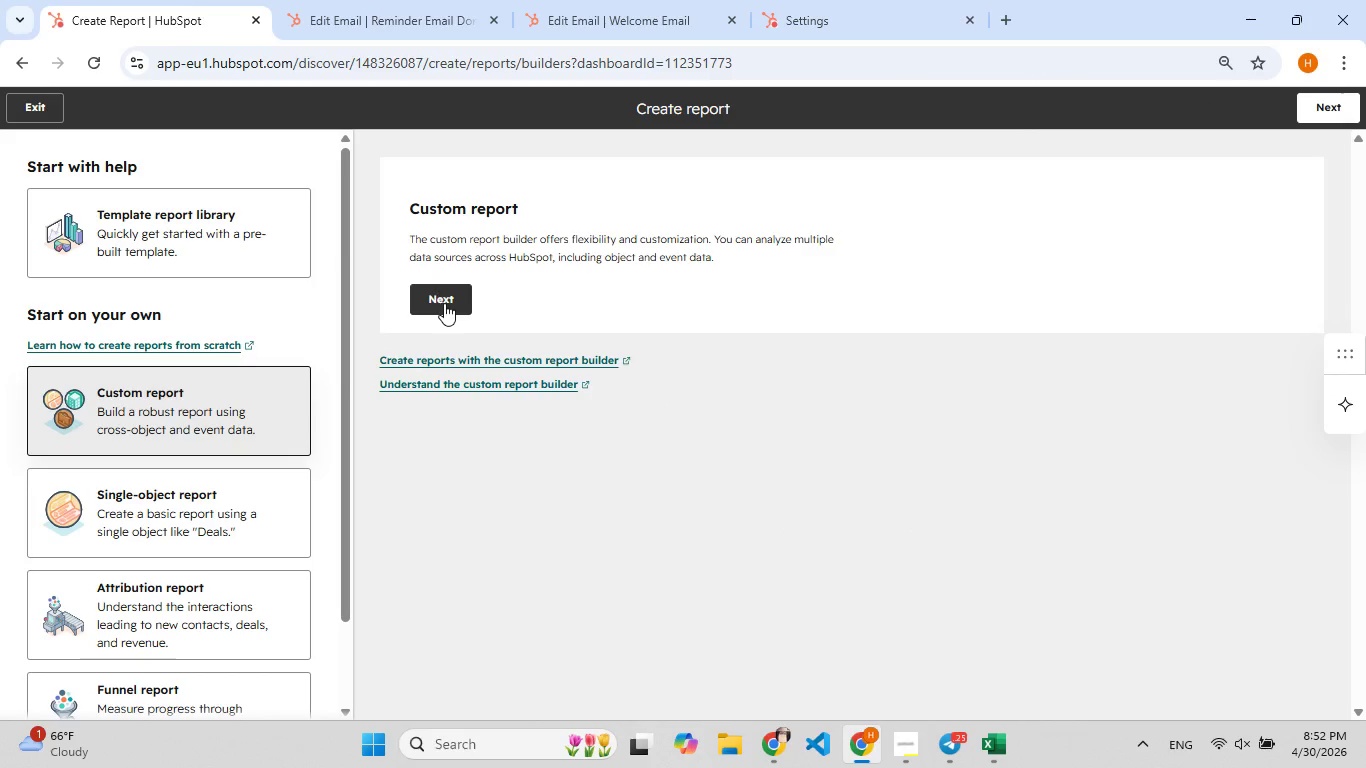 
scroll: coordinate [236, 379], scroll_direction: down, amount: 3.0
 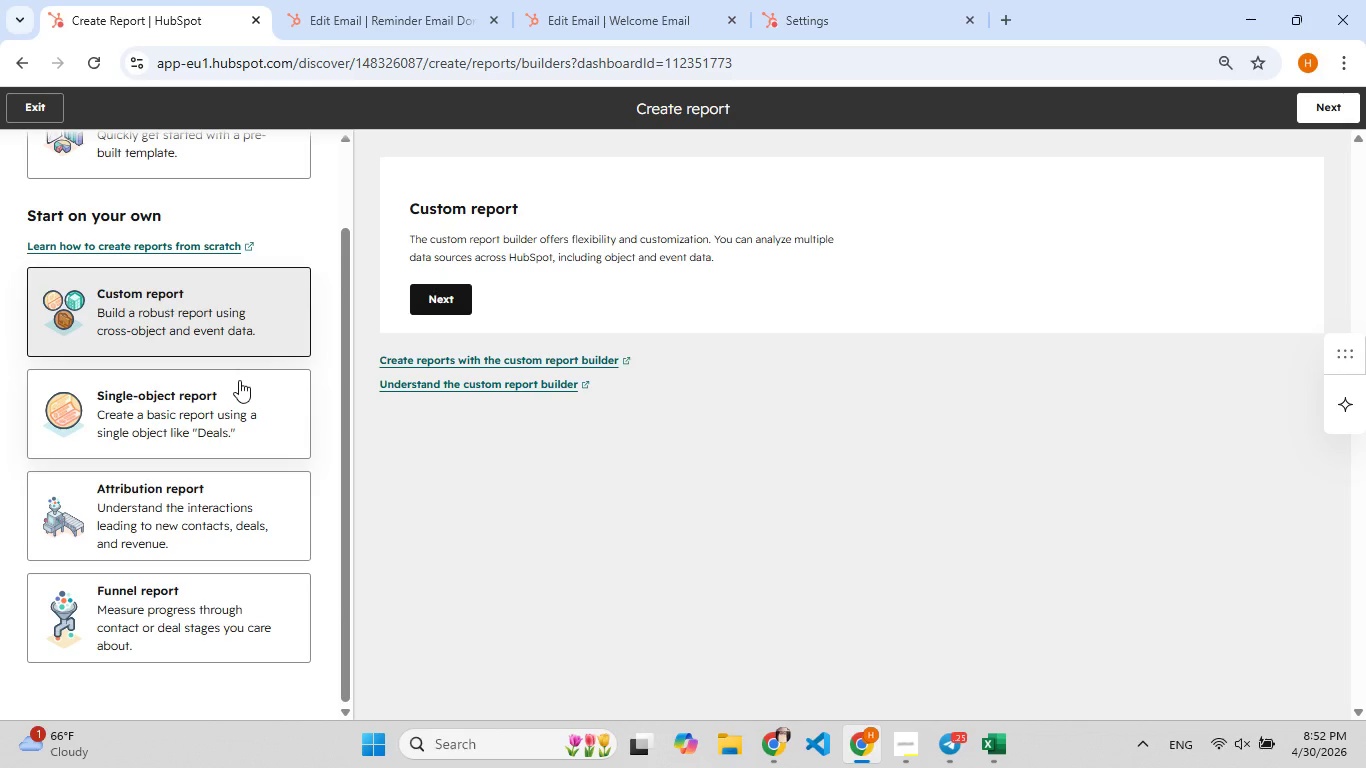 
wait(12.8)
 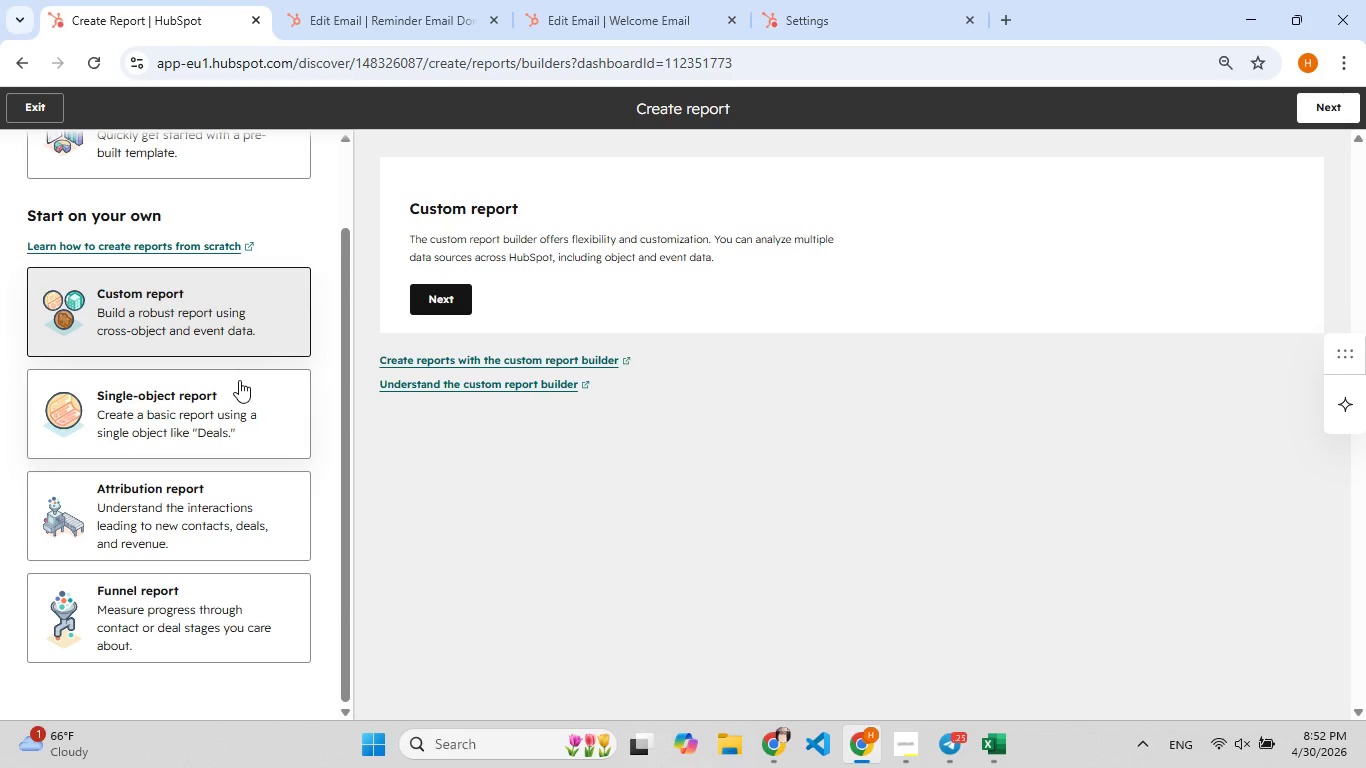 
left_click([439, 298])
 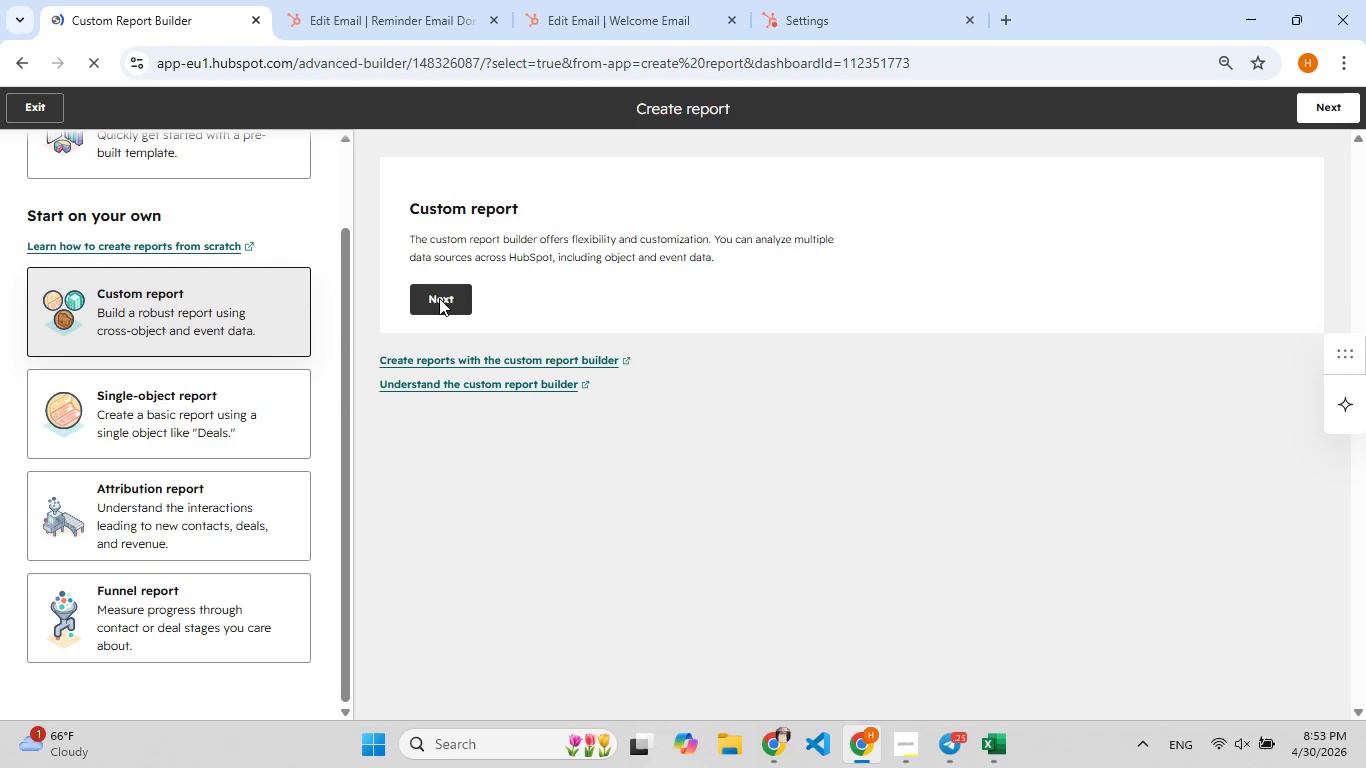 
left_click([439, 298])
 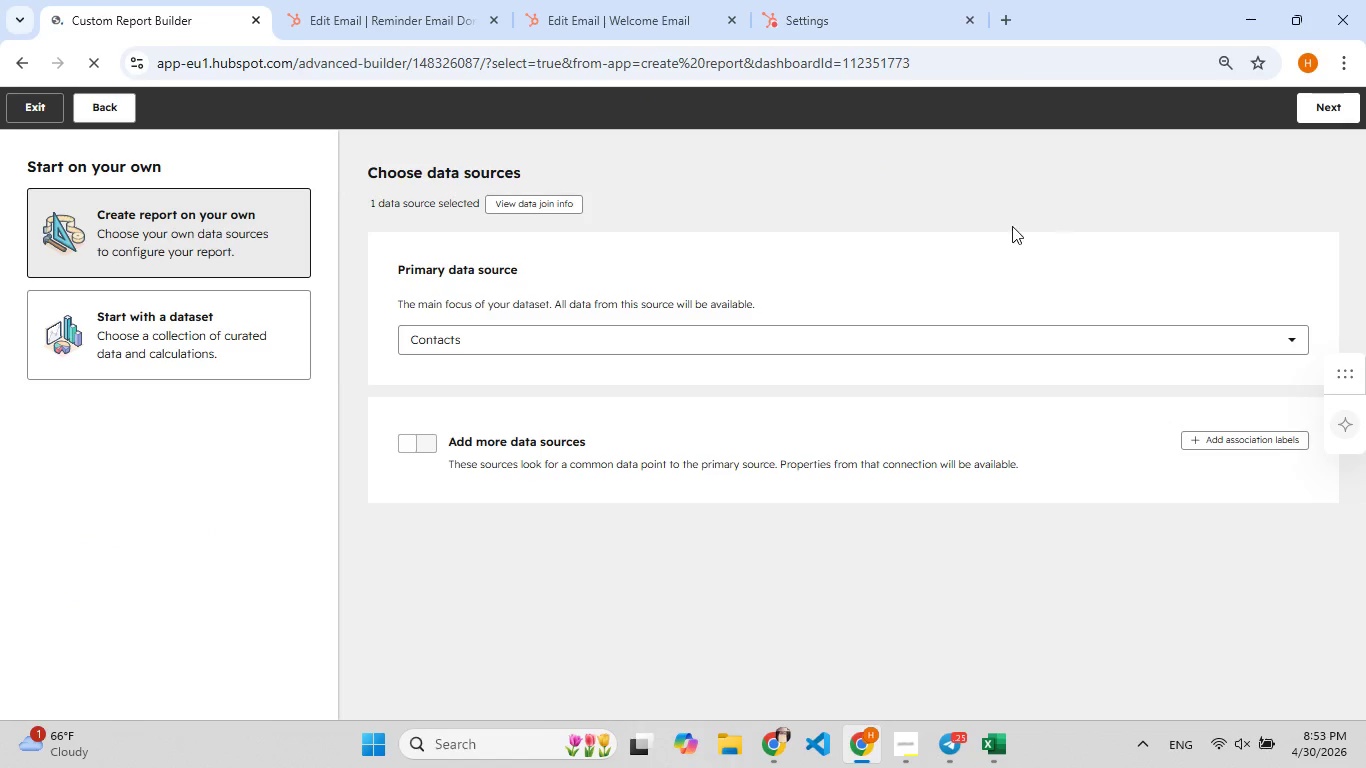 
wait(5.2)
 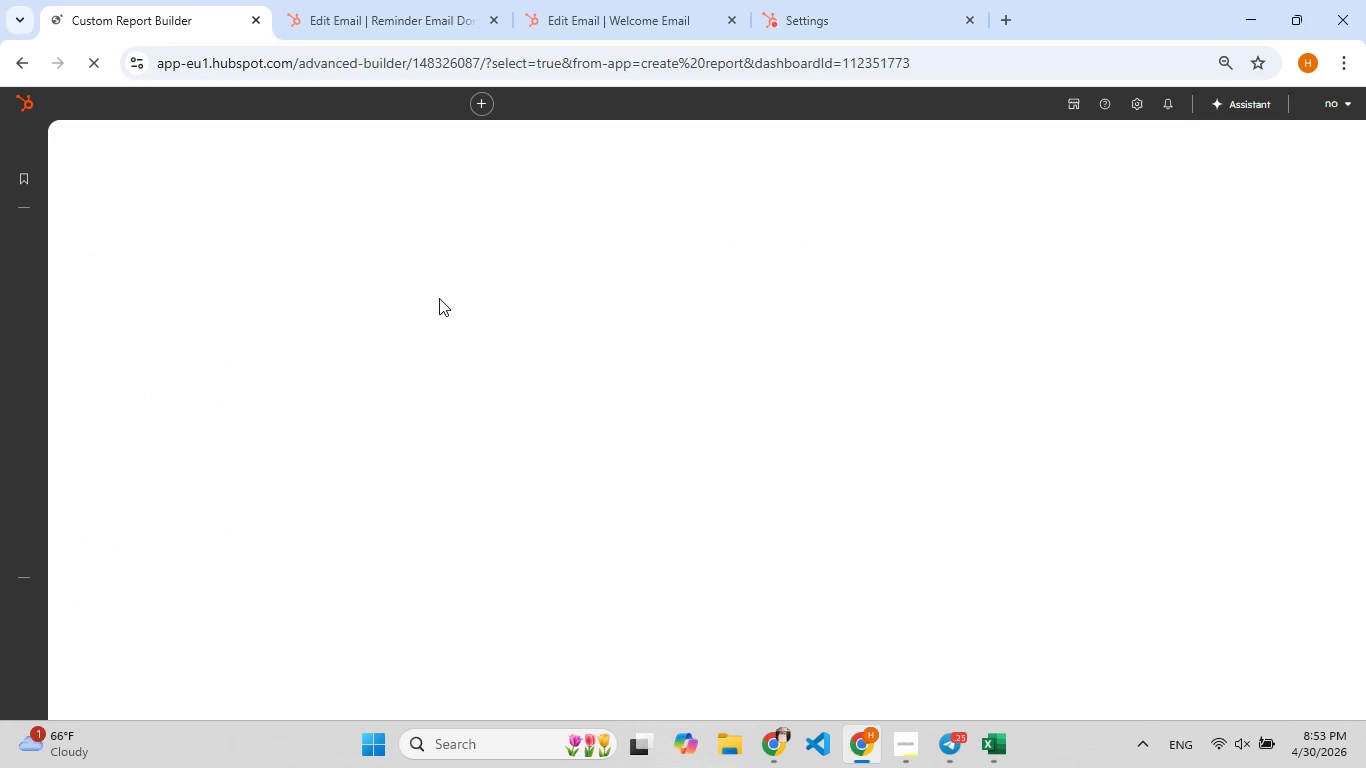 
left_click([1323, 107])
 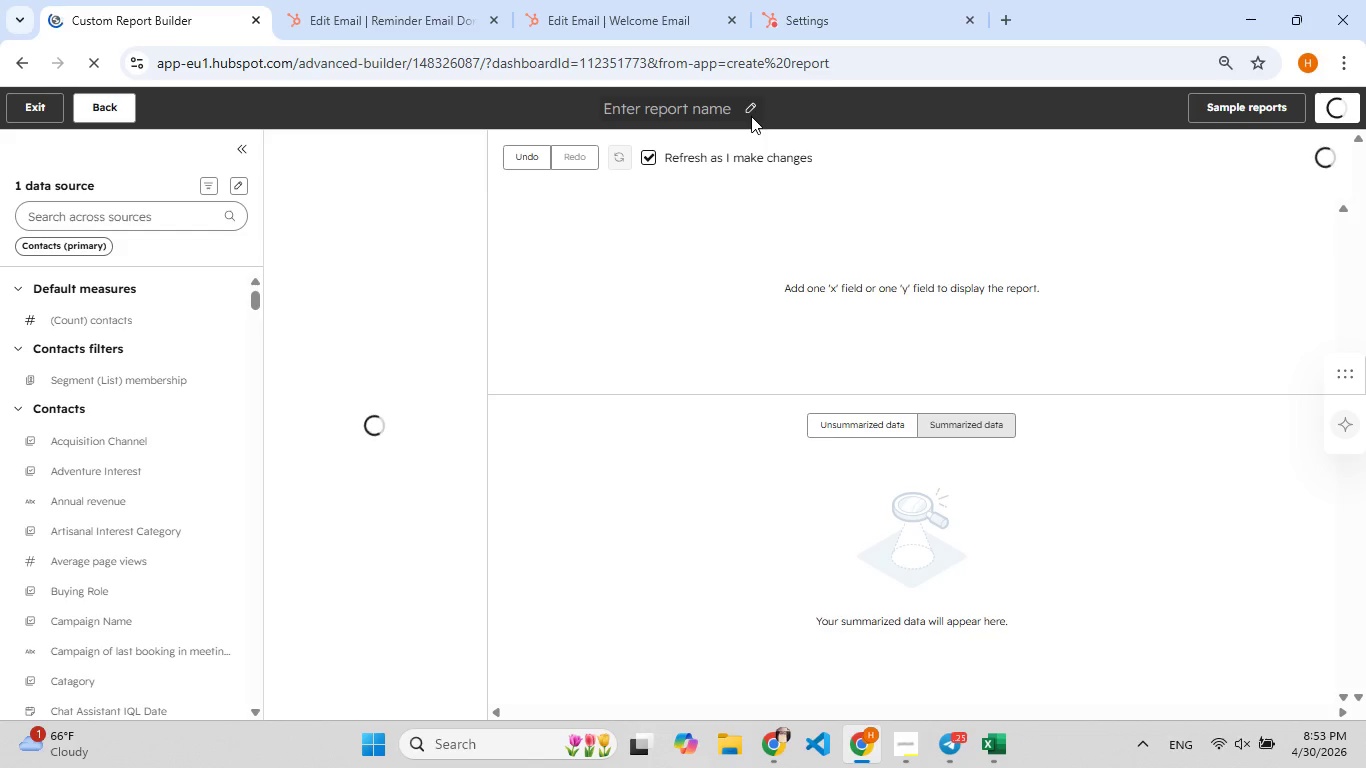 
left_click([749, 110])
 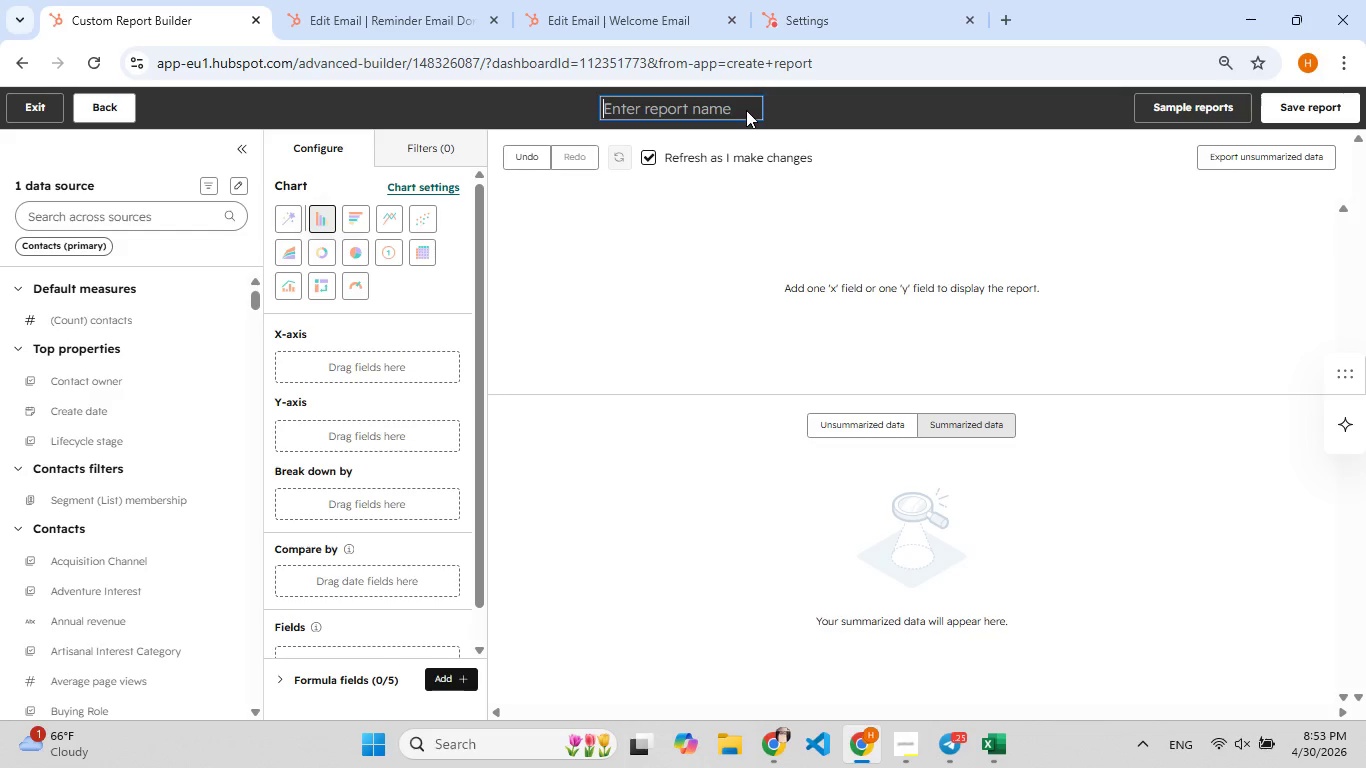 
wait(19.28)
 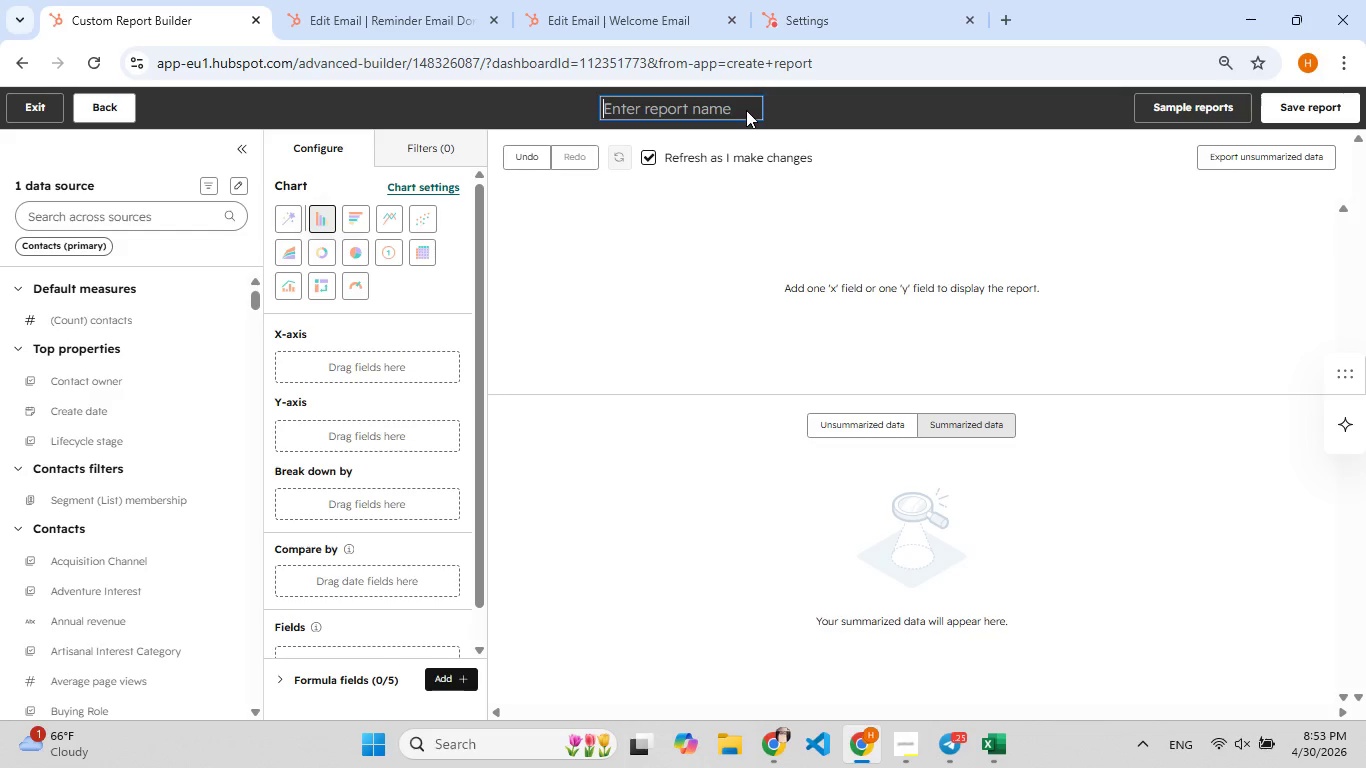 
left_click([359, 253])
 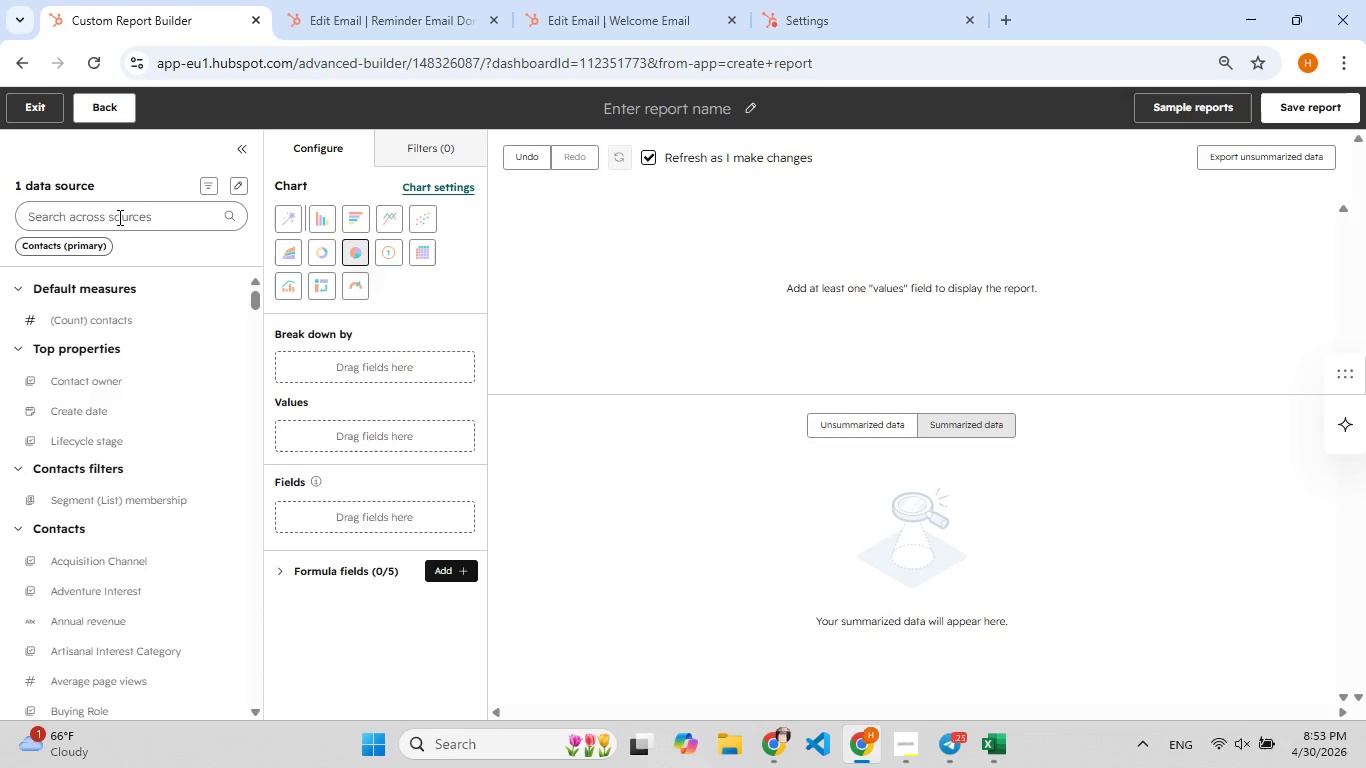 
left_click([118, 217])
 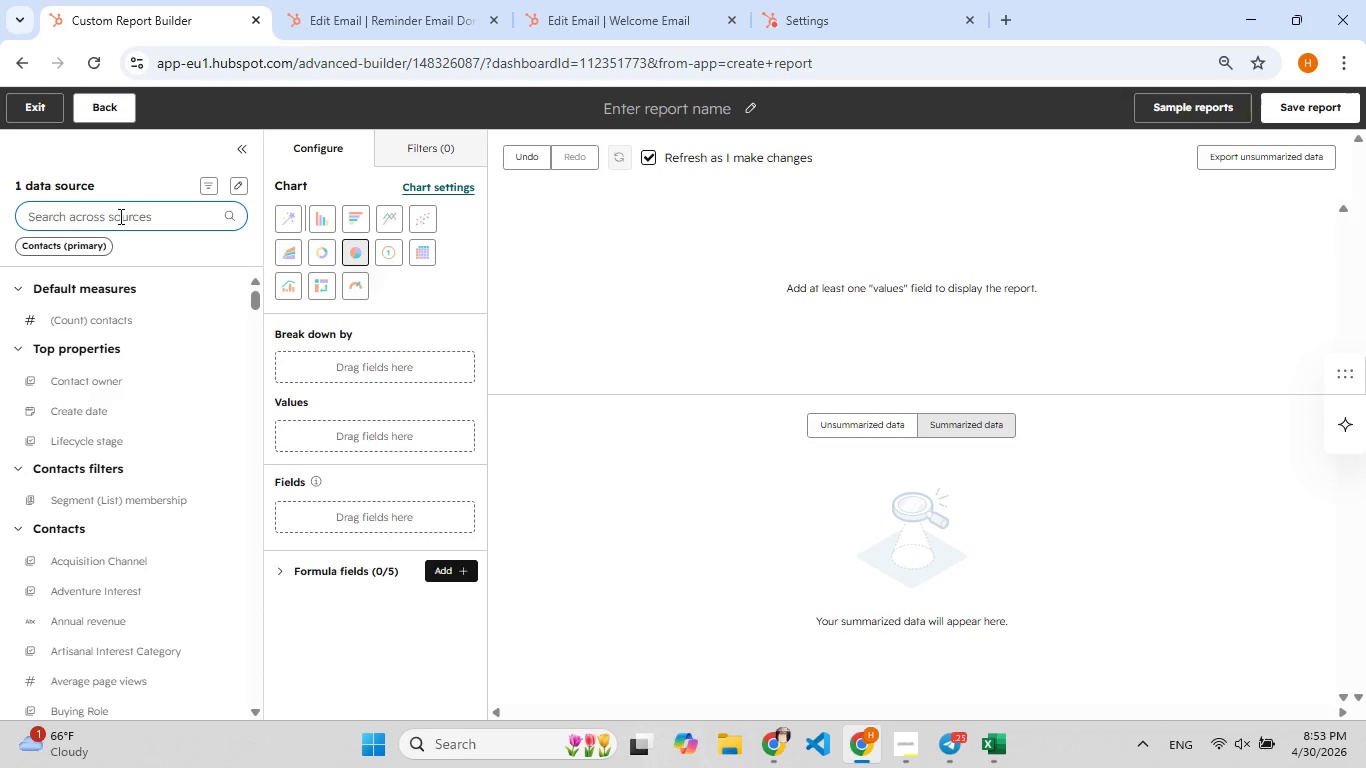 
wait(6.28)
 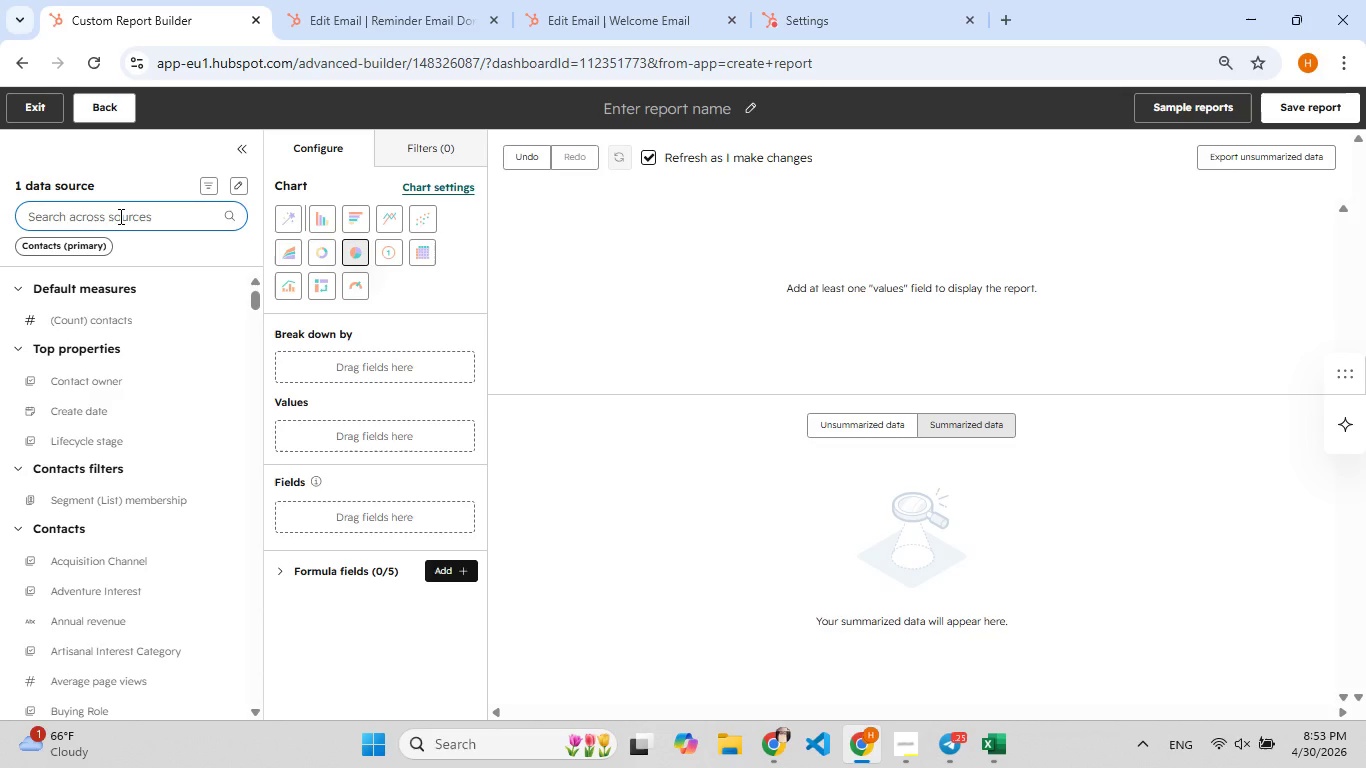 
type(initial)
 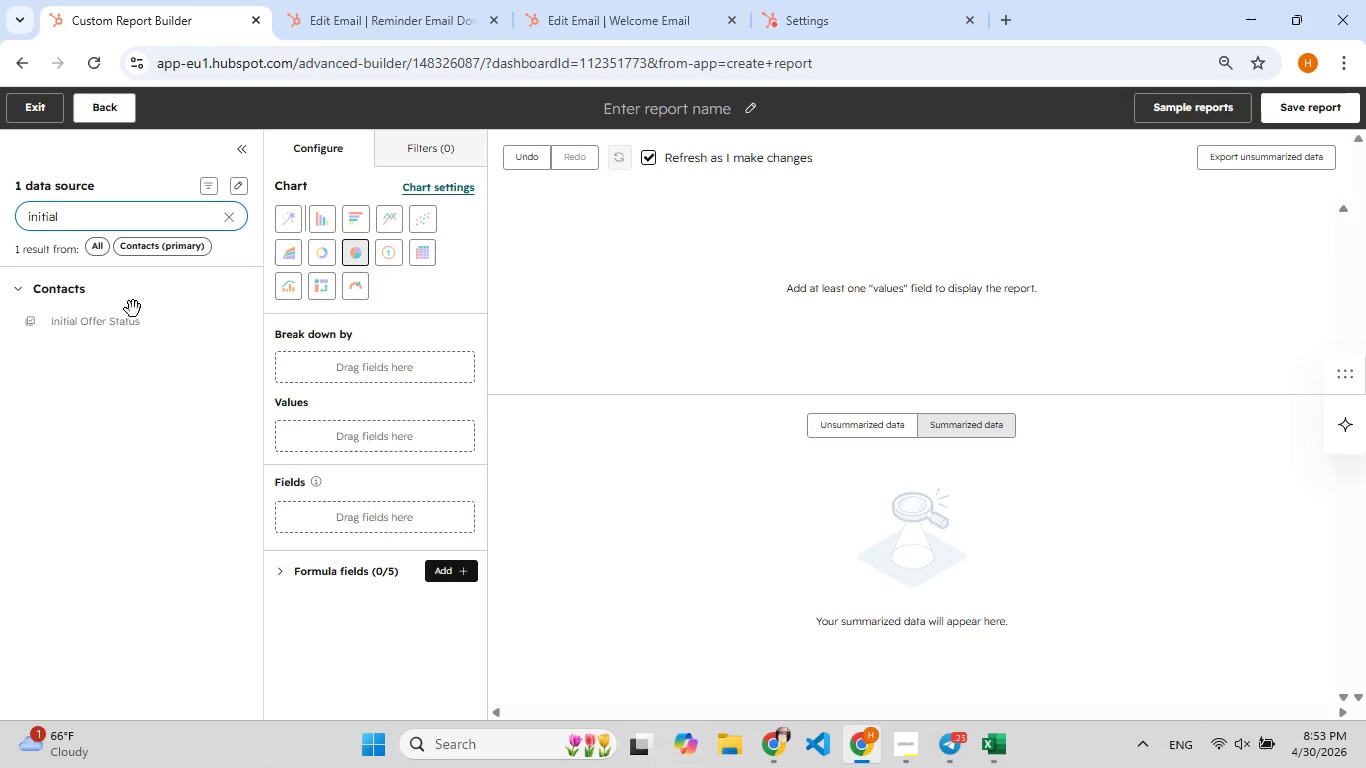 
left_click([128, 315])
 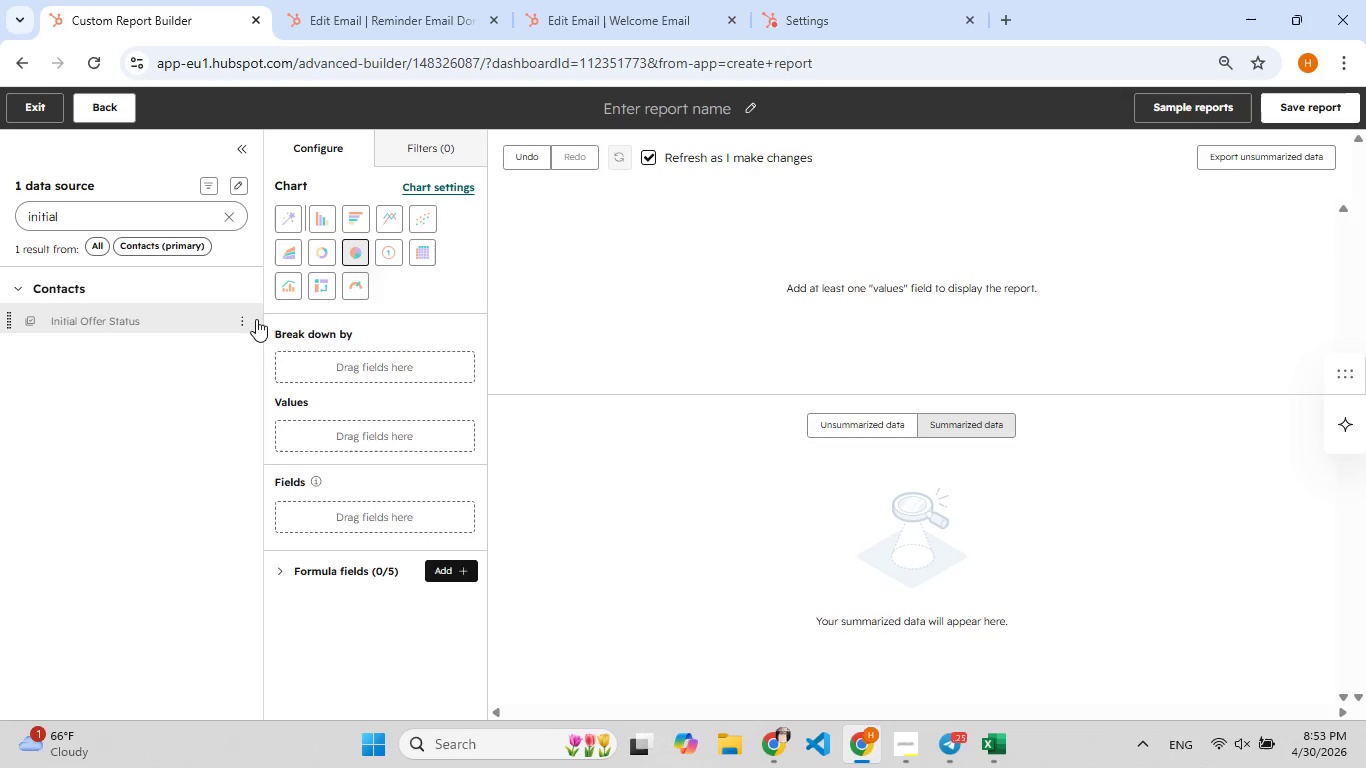 
left_click([240, 327])
 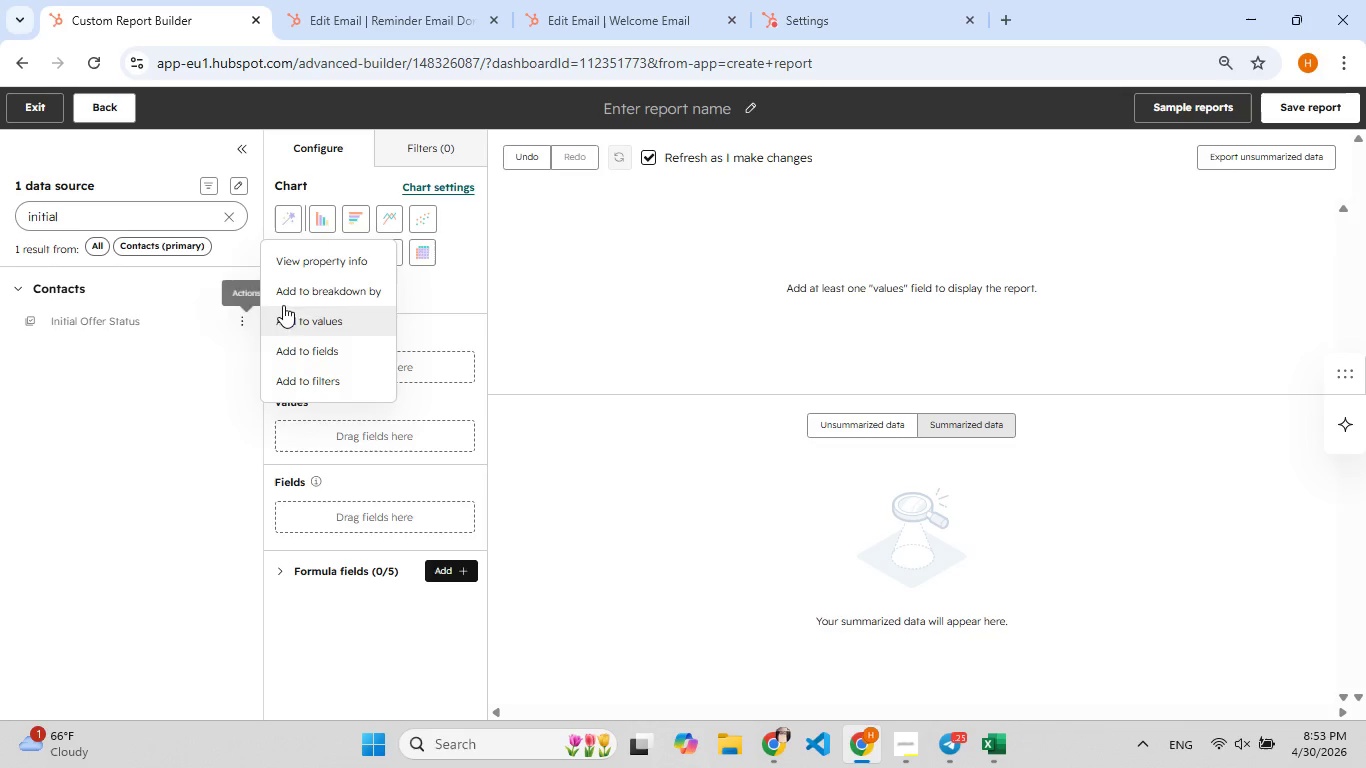 
left_click([305, 289])
 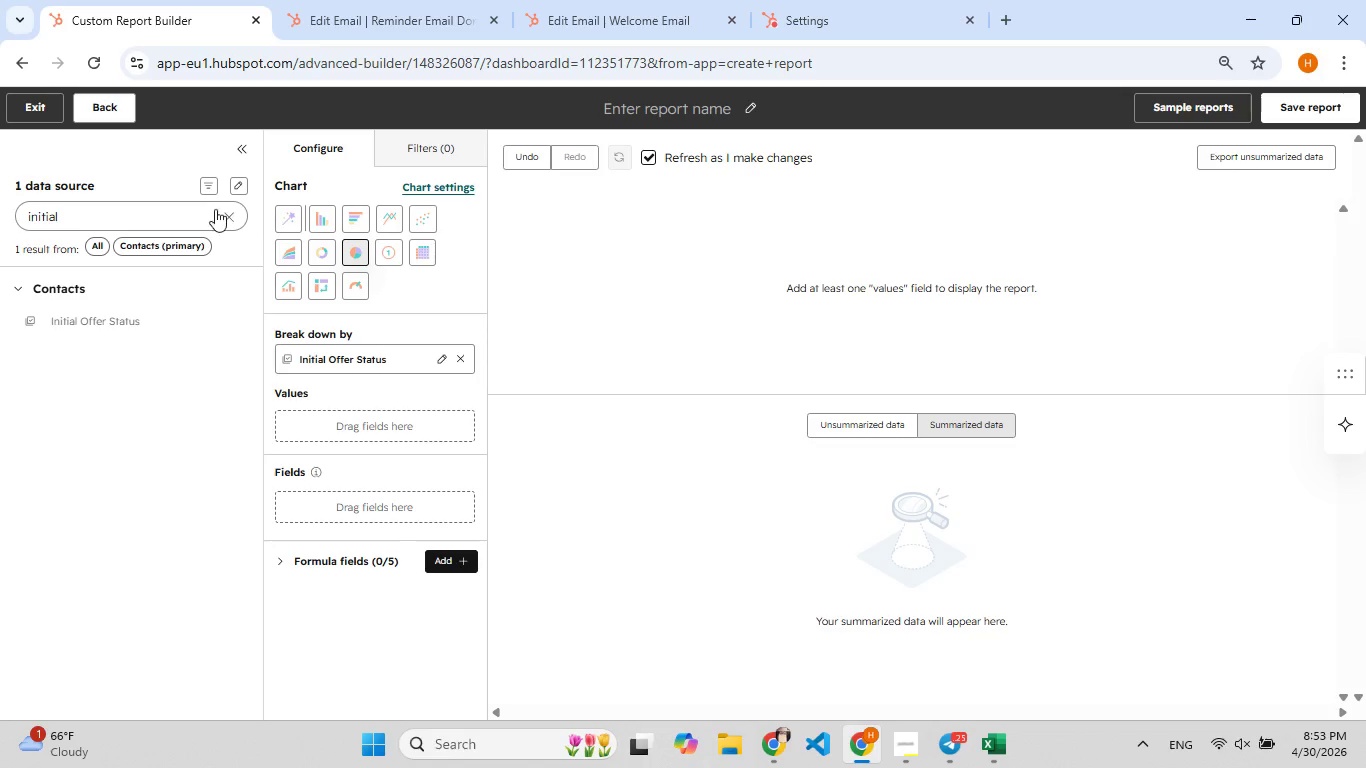 
left_click([227, 215])
 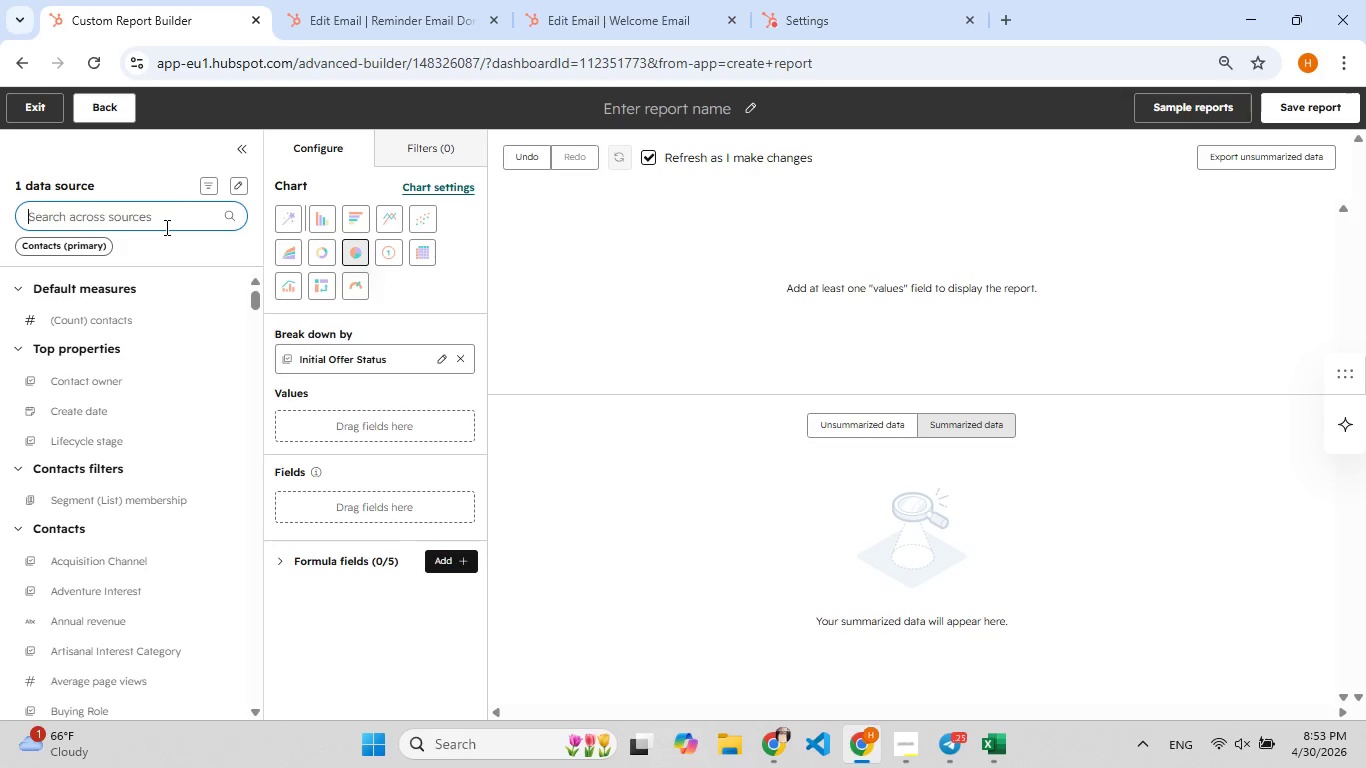 
type(sent)
 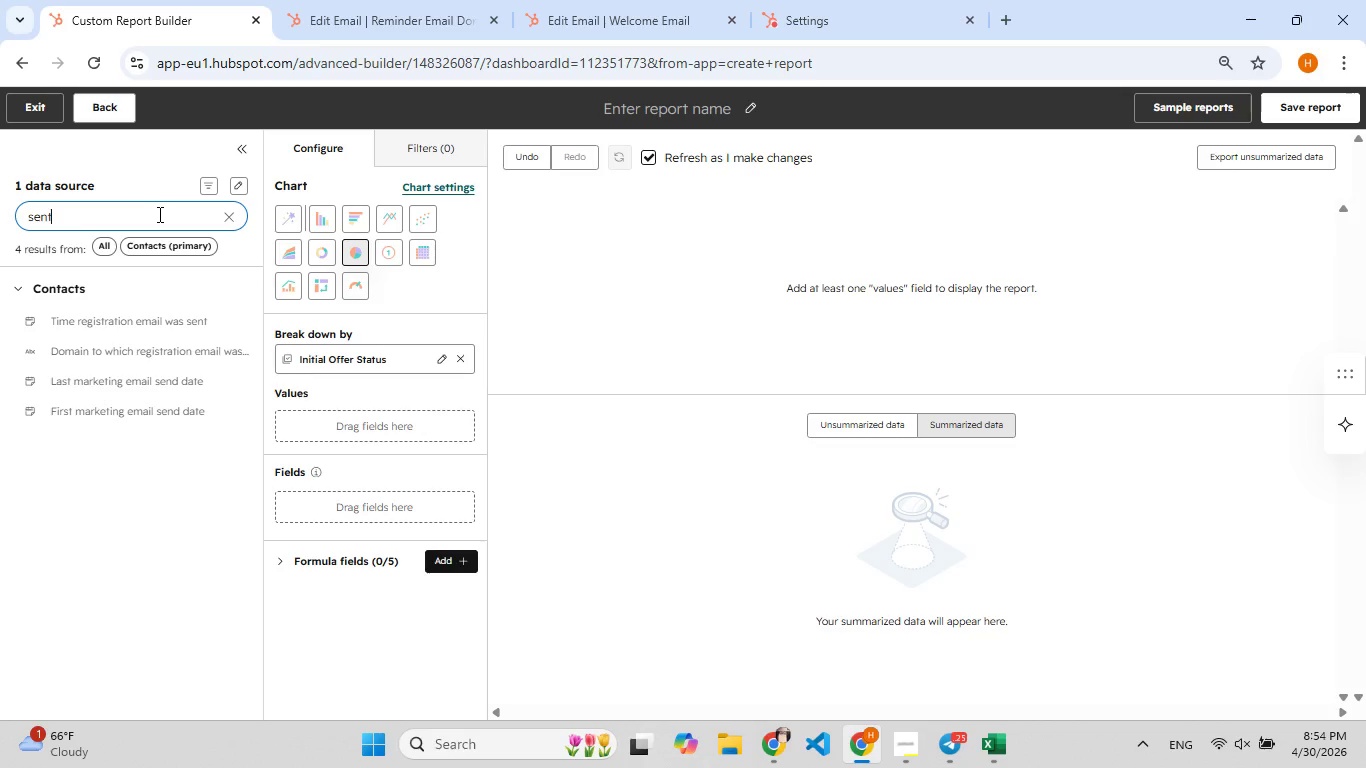 
wait(15.64)
 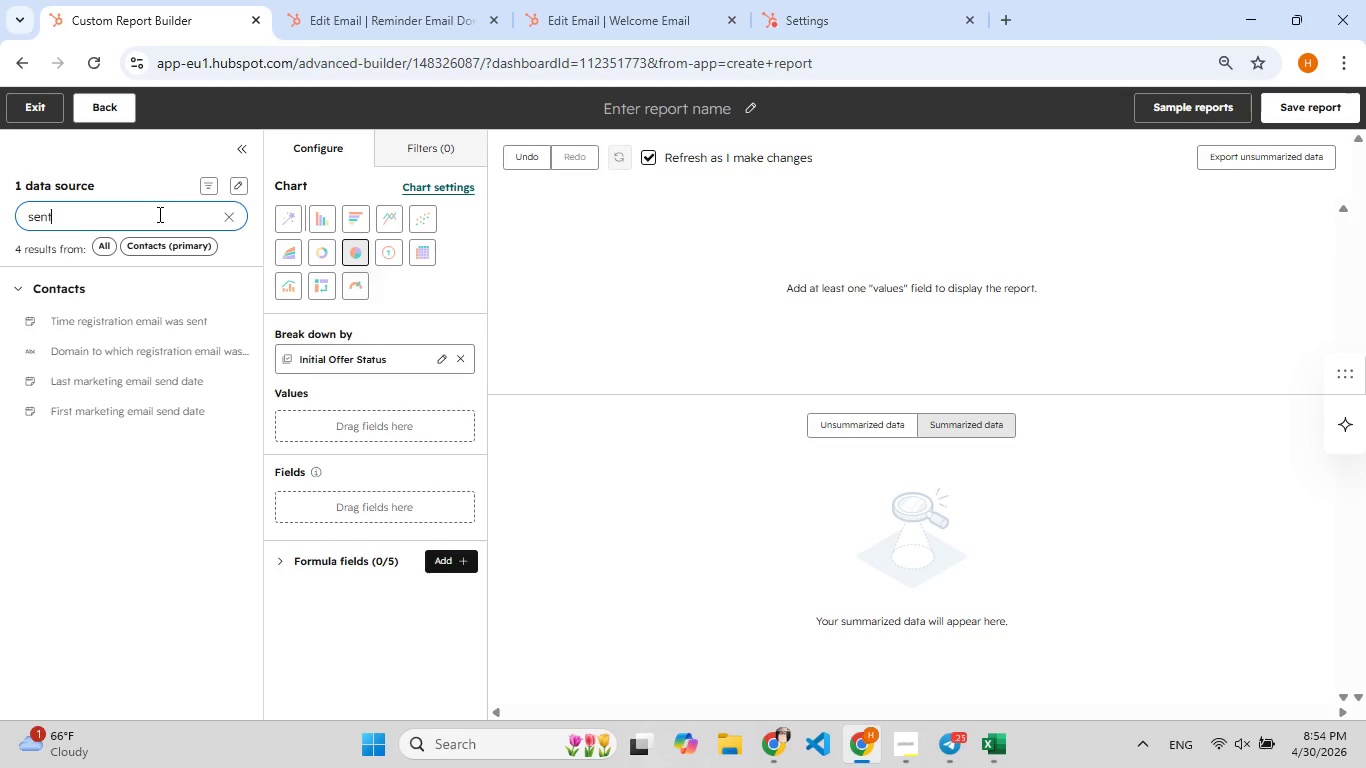 
left_click([437, 360])
 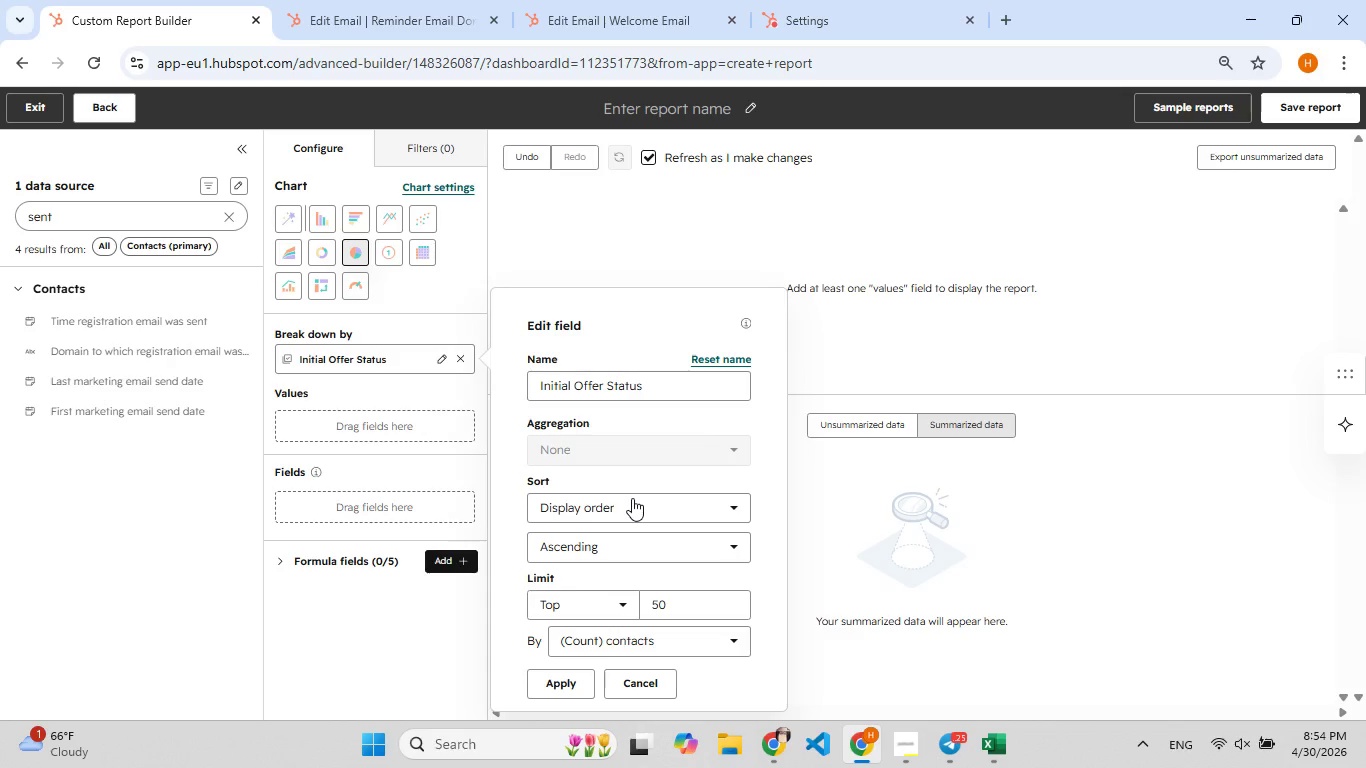 
scroll: coordinate [632, 498], scroll_direction: down, amount: 1.0
 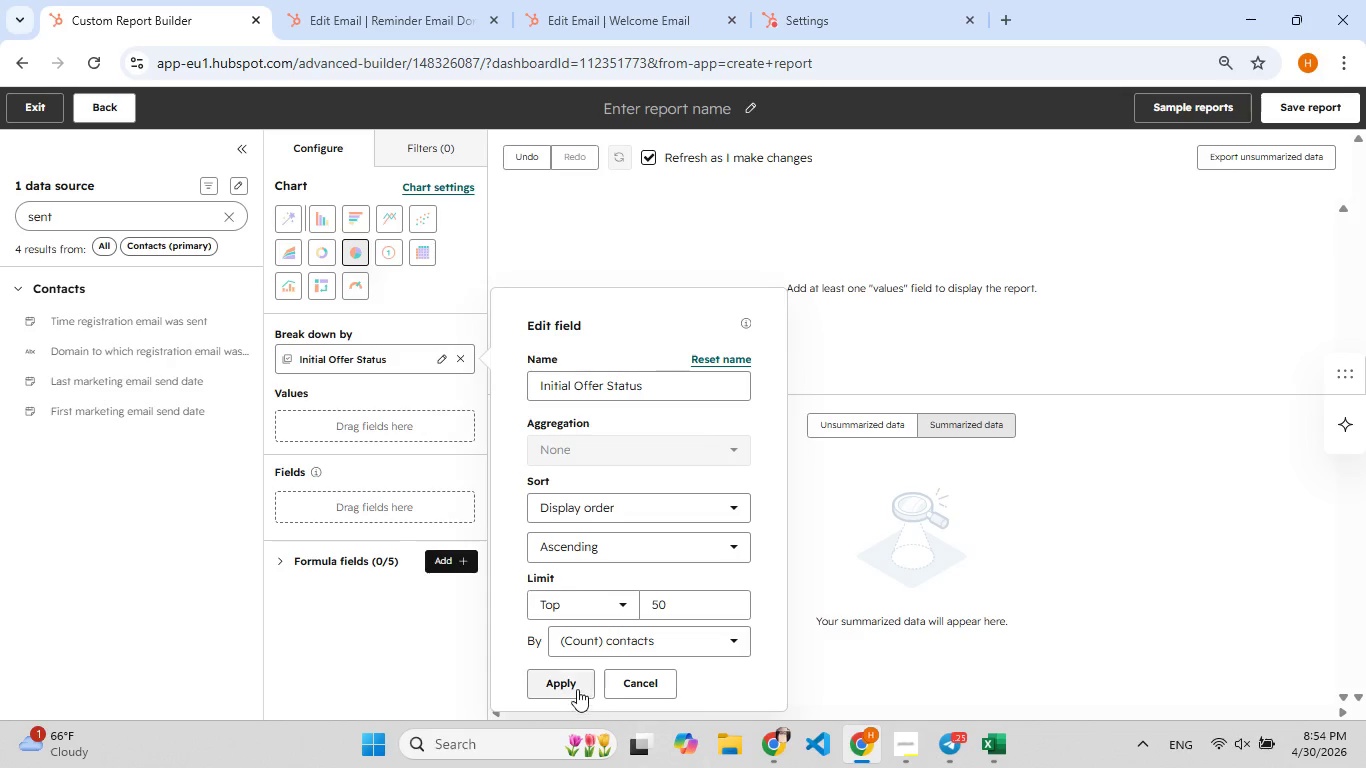 
left_click([566, 681])
 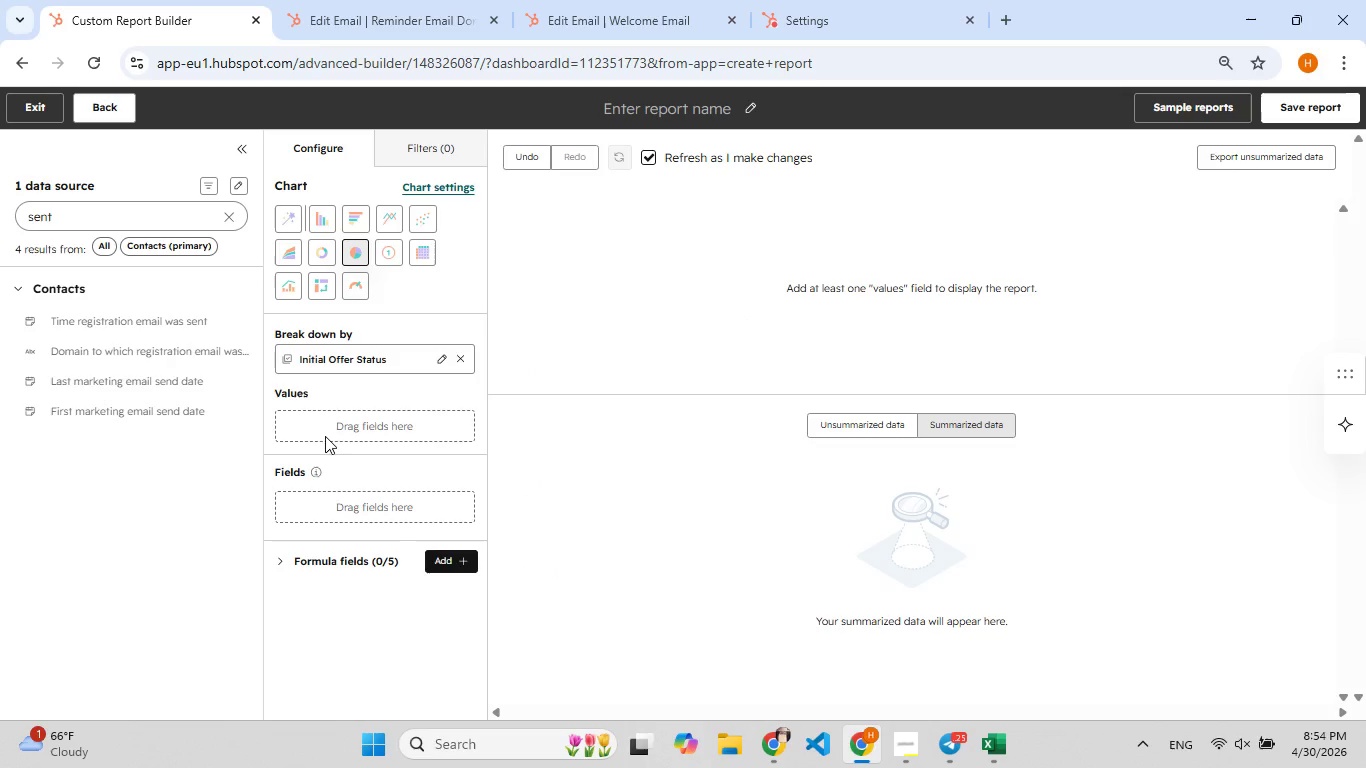 
left_click([326, 430])
 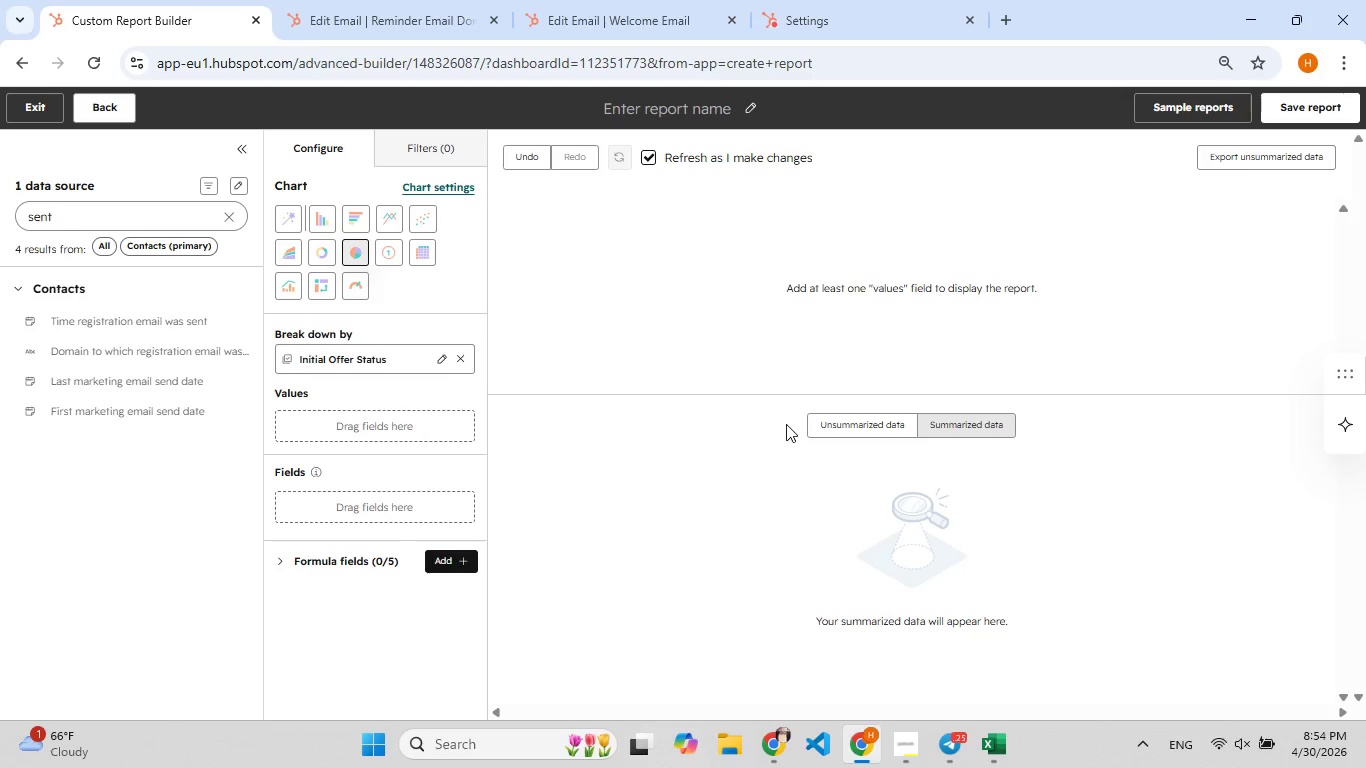 
scroll: coordinate [770, 436], scroll_direction: up, amount: 2.0
 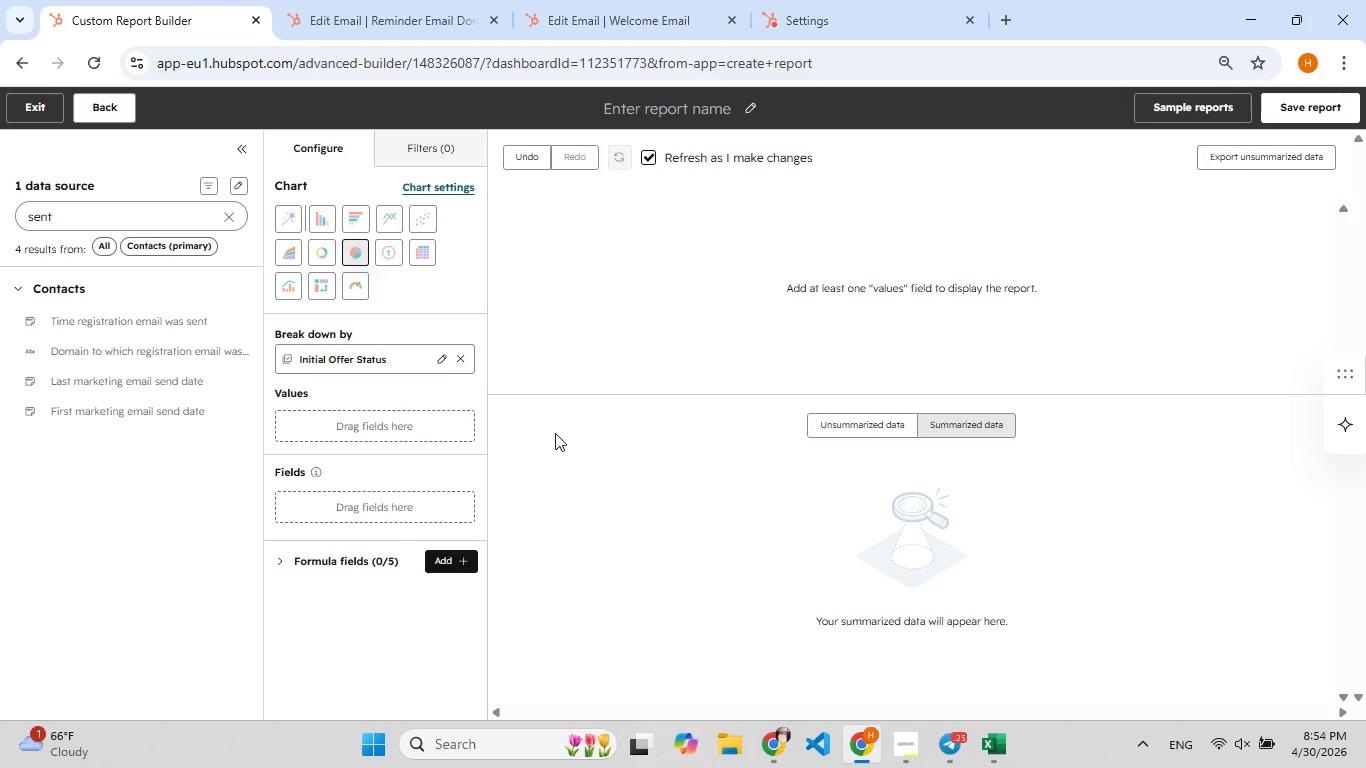 
wait(12.58)
 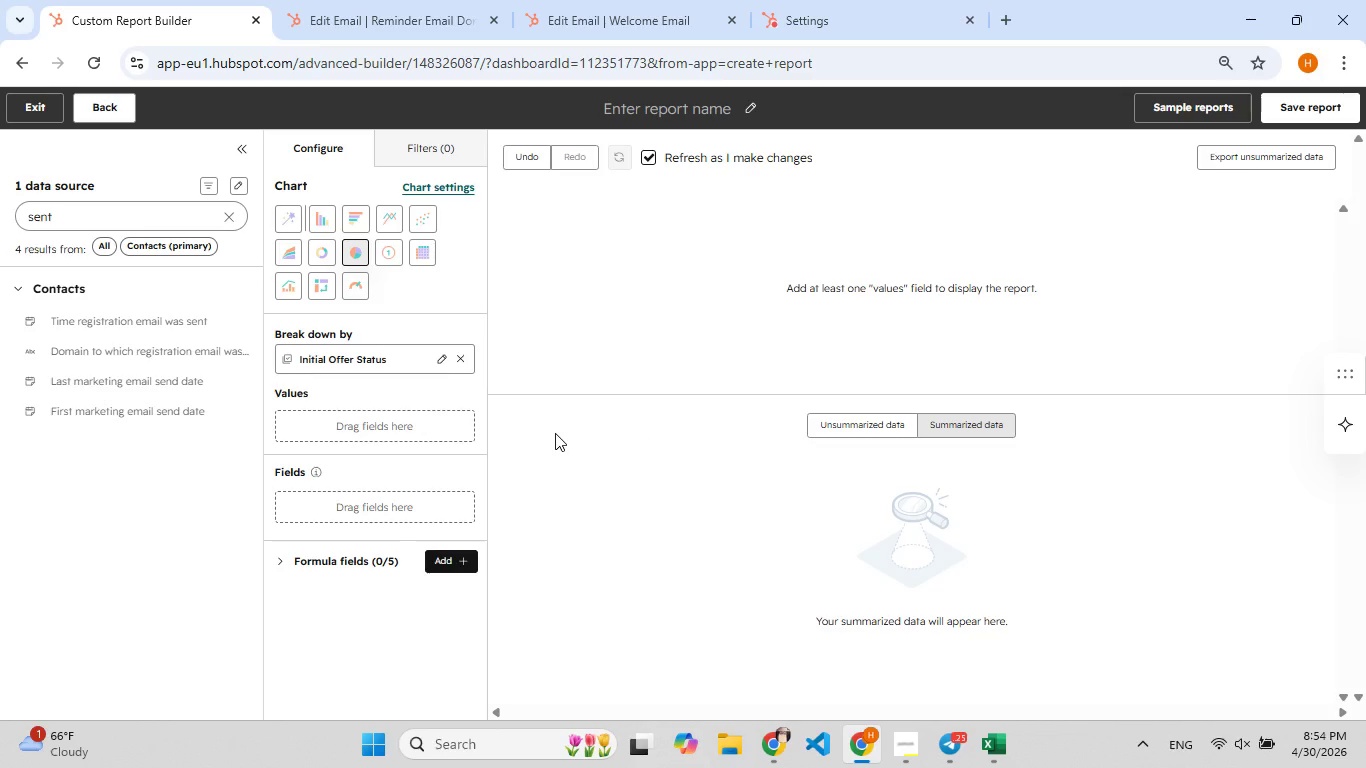 
left_click([745, 105])
 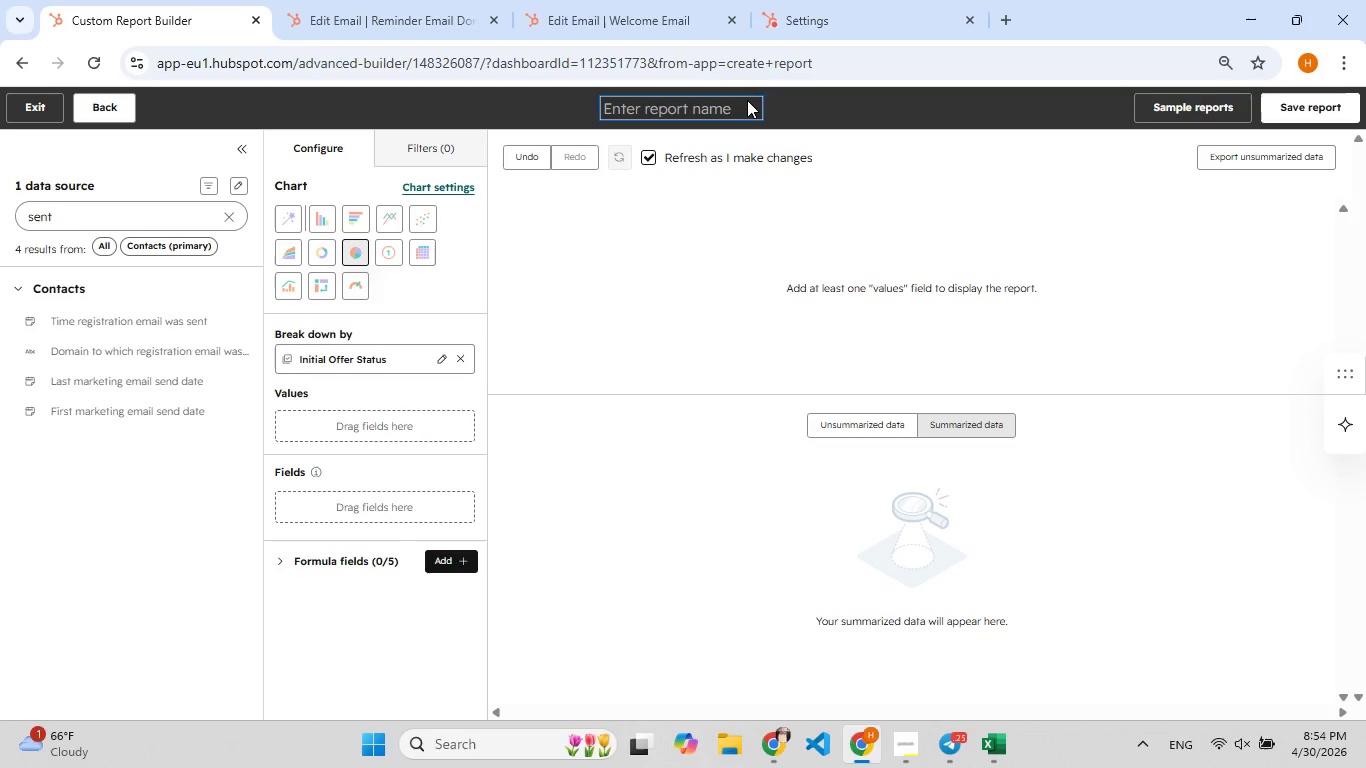 
type(Funnel Status -Offer Conversion)
 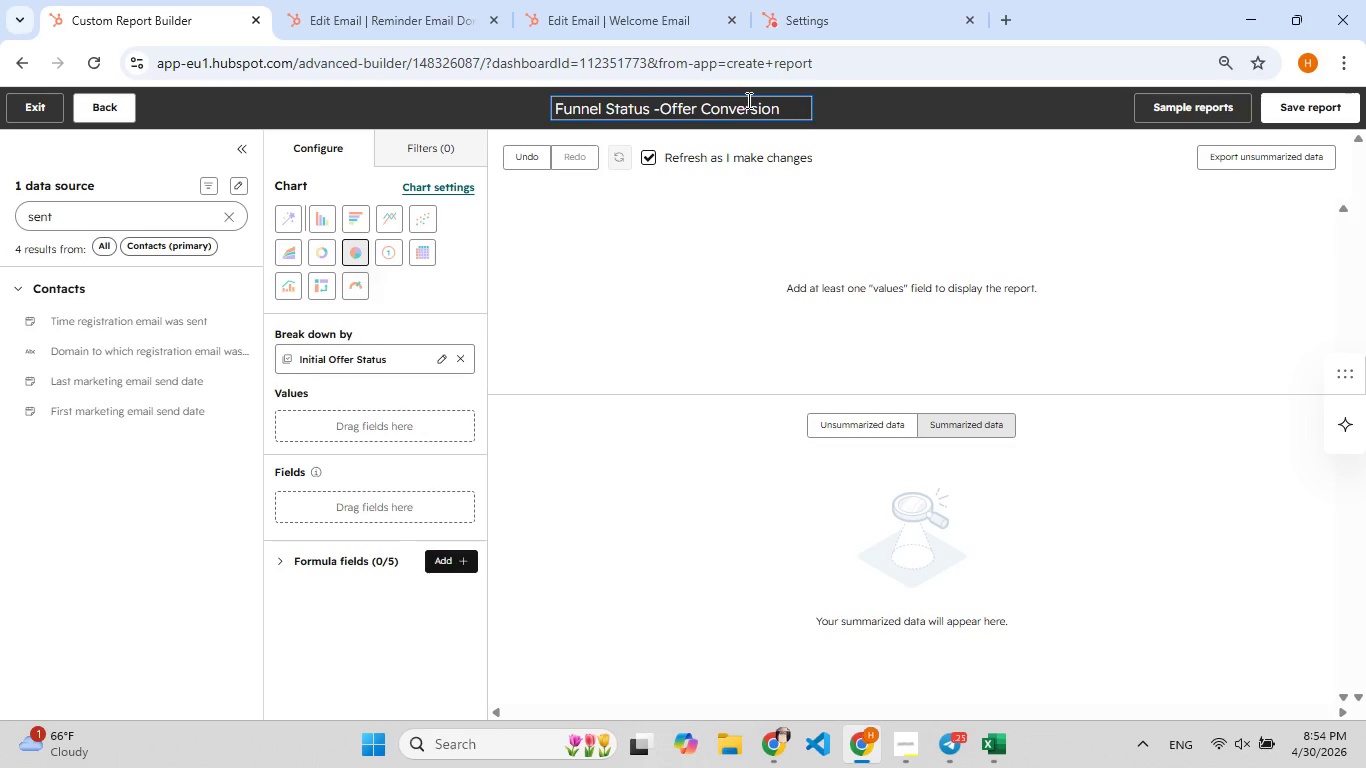 
wait(87.2)
 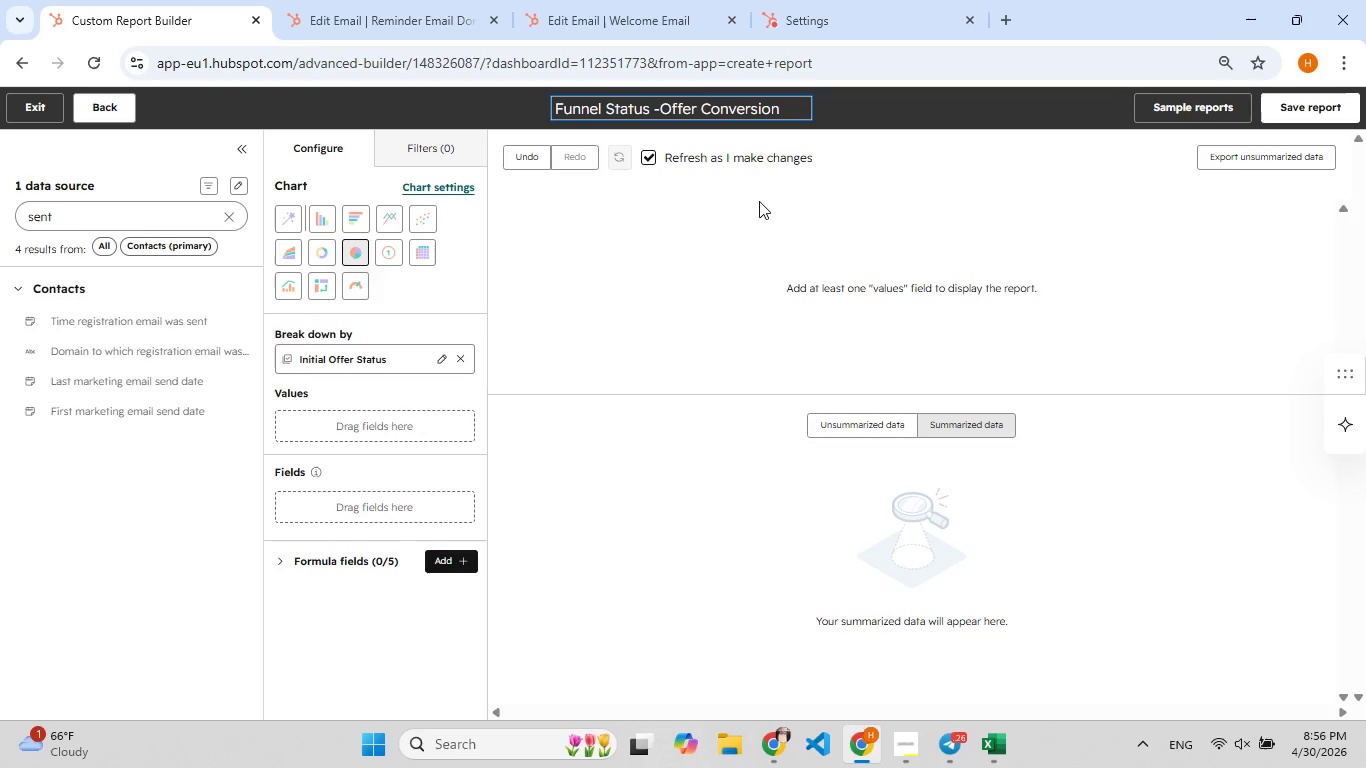 
left_click([240, 218])
 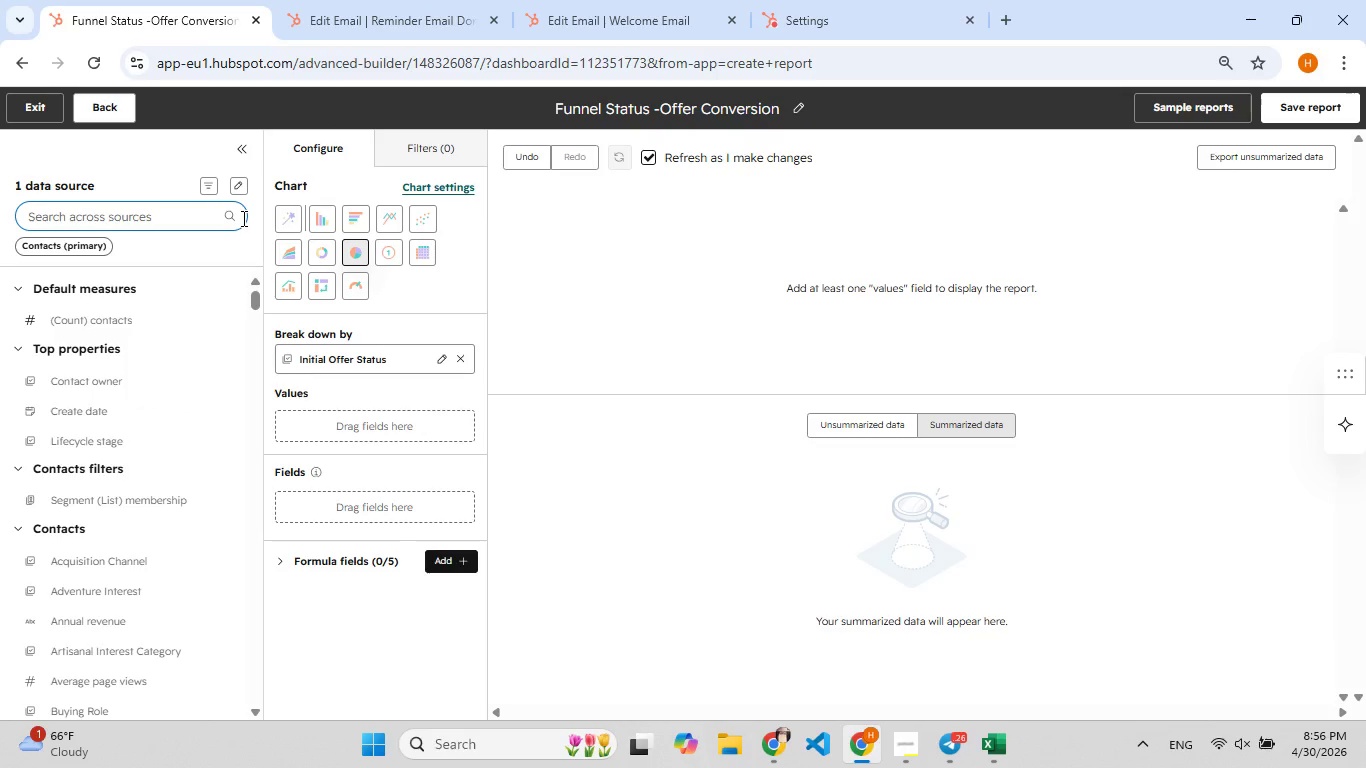 
type(ema)
 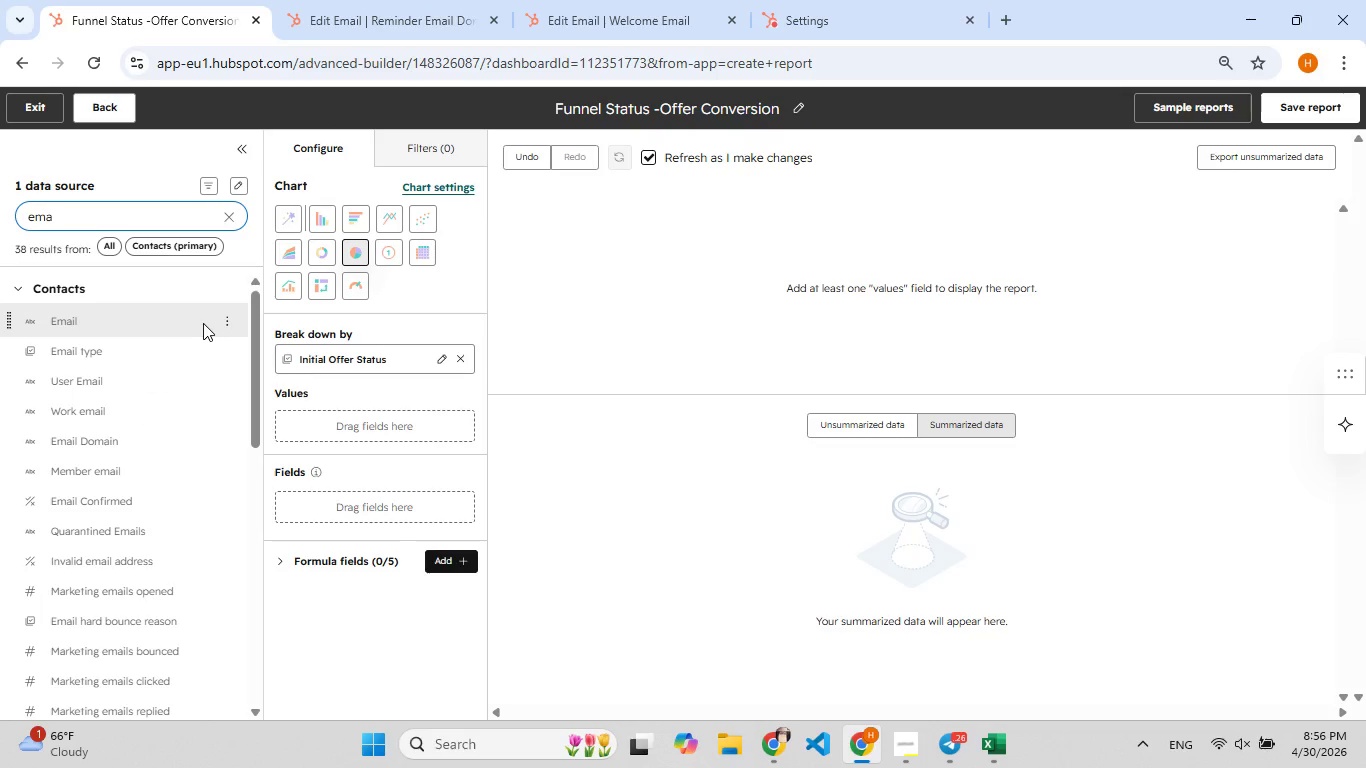 
left_click([220, 319])
 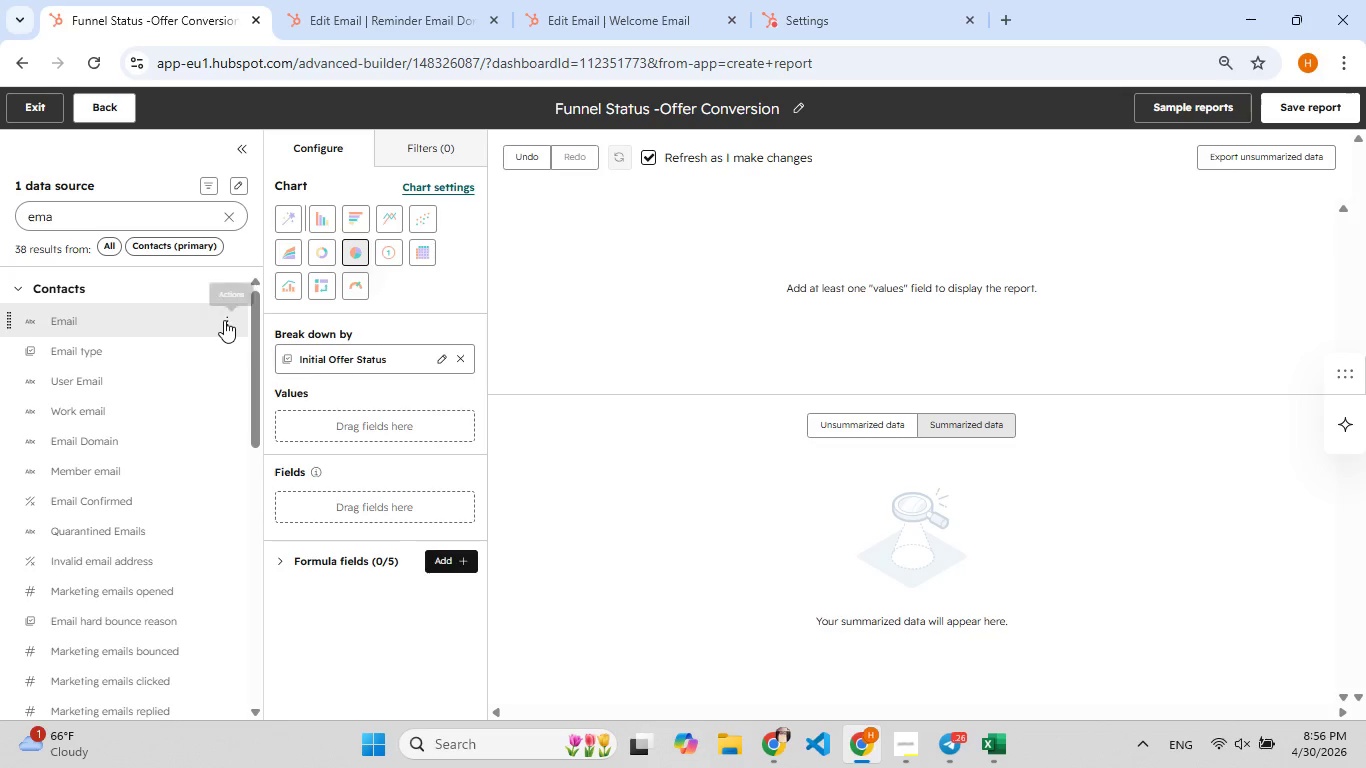 
left_click([224, 321])
 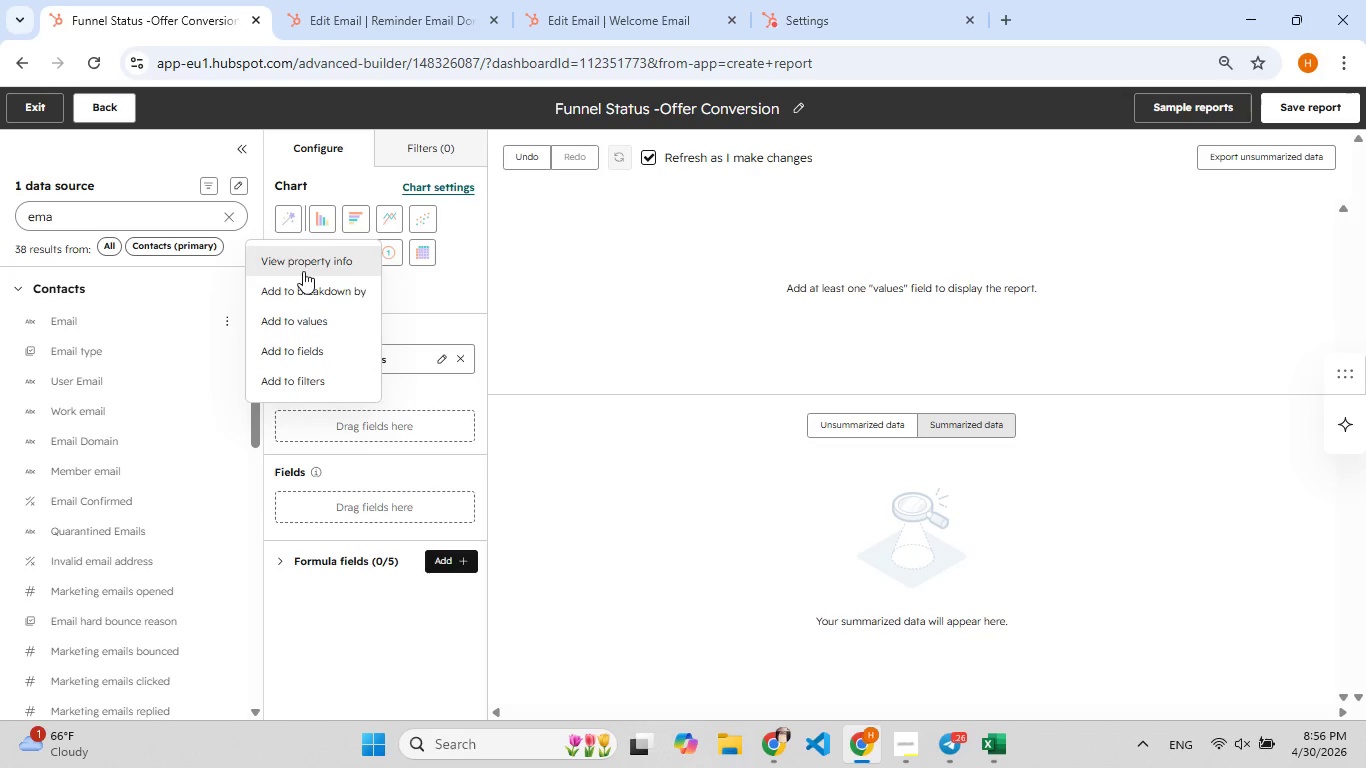 
left_click([306, 317])
 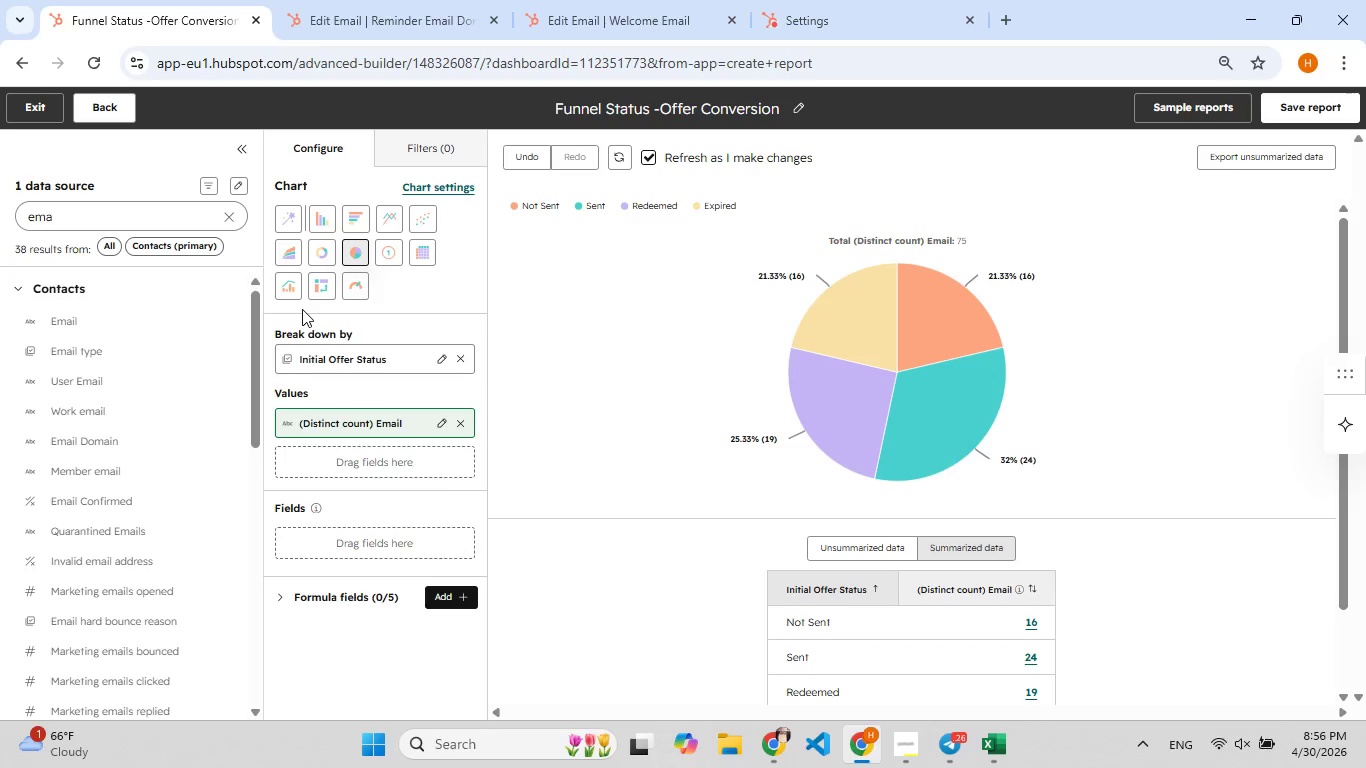 
wait(17.36)
 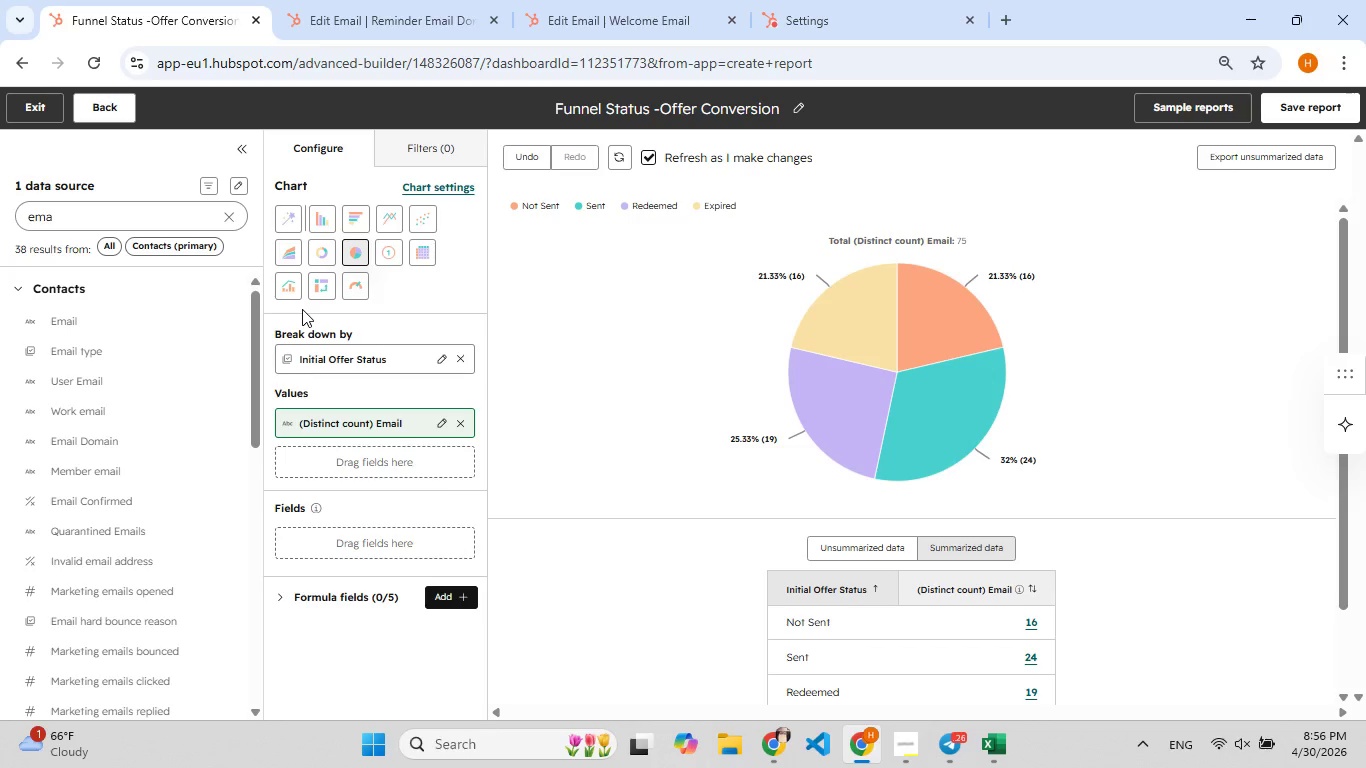 
left_click([1322, 110])
 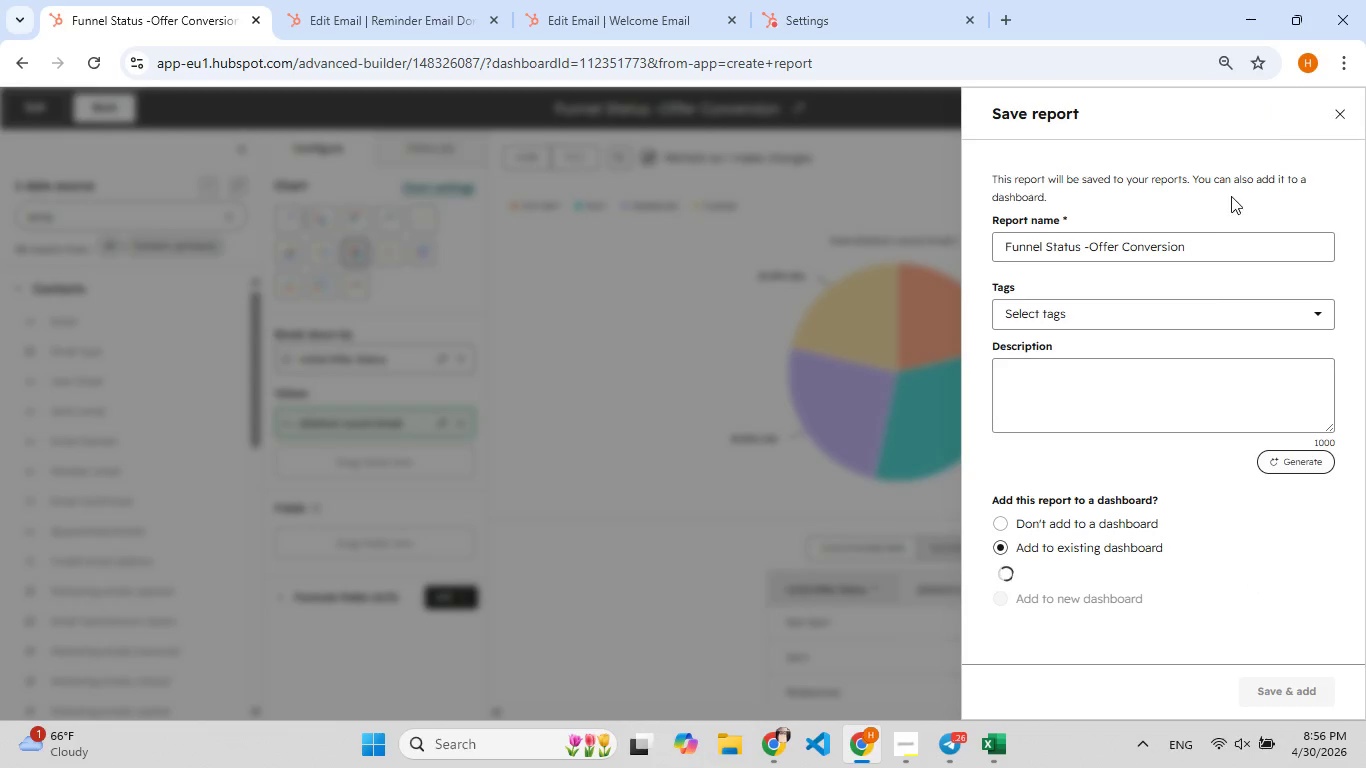 
mouse_move([1196, 326])
 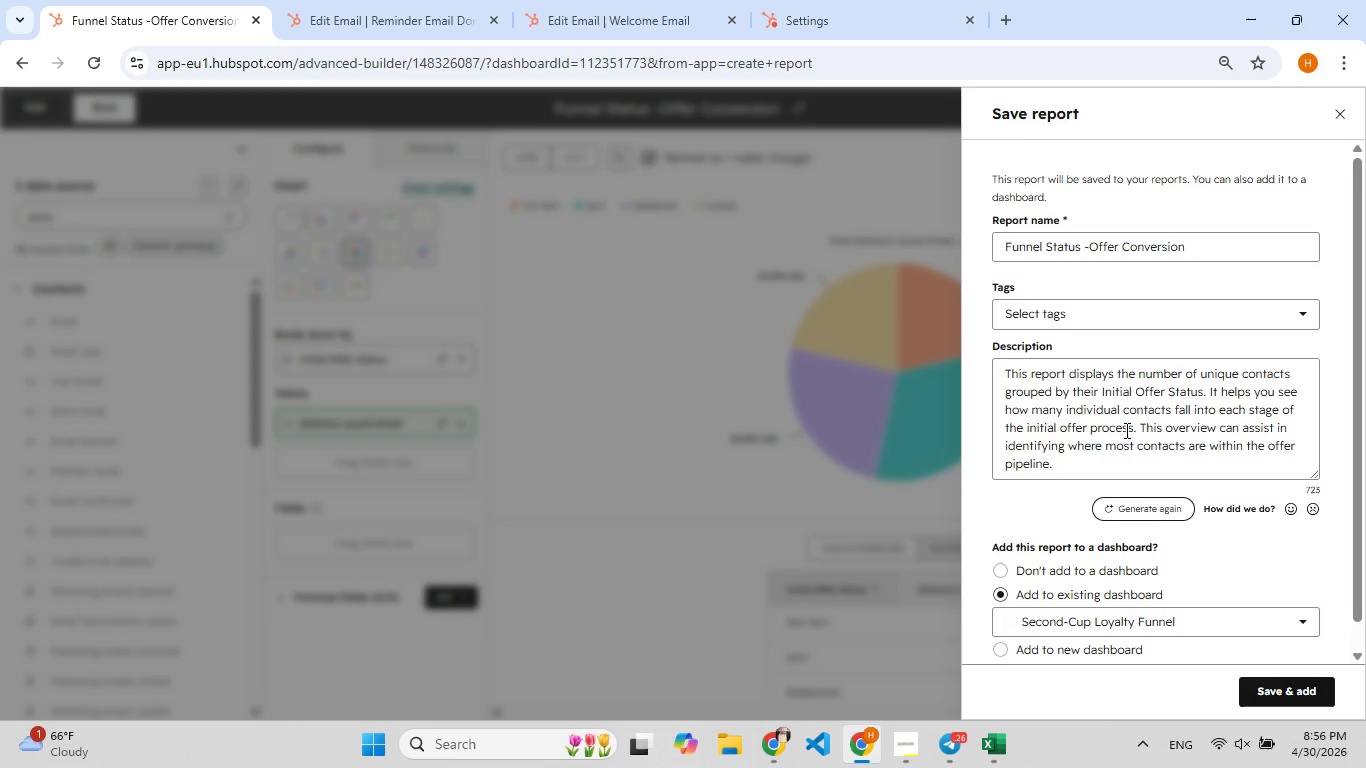 
wait(11.59)
 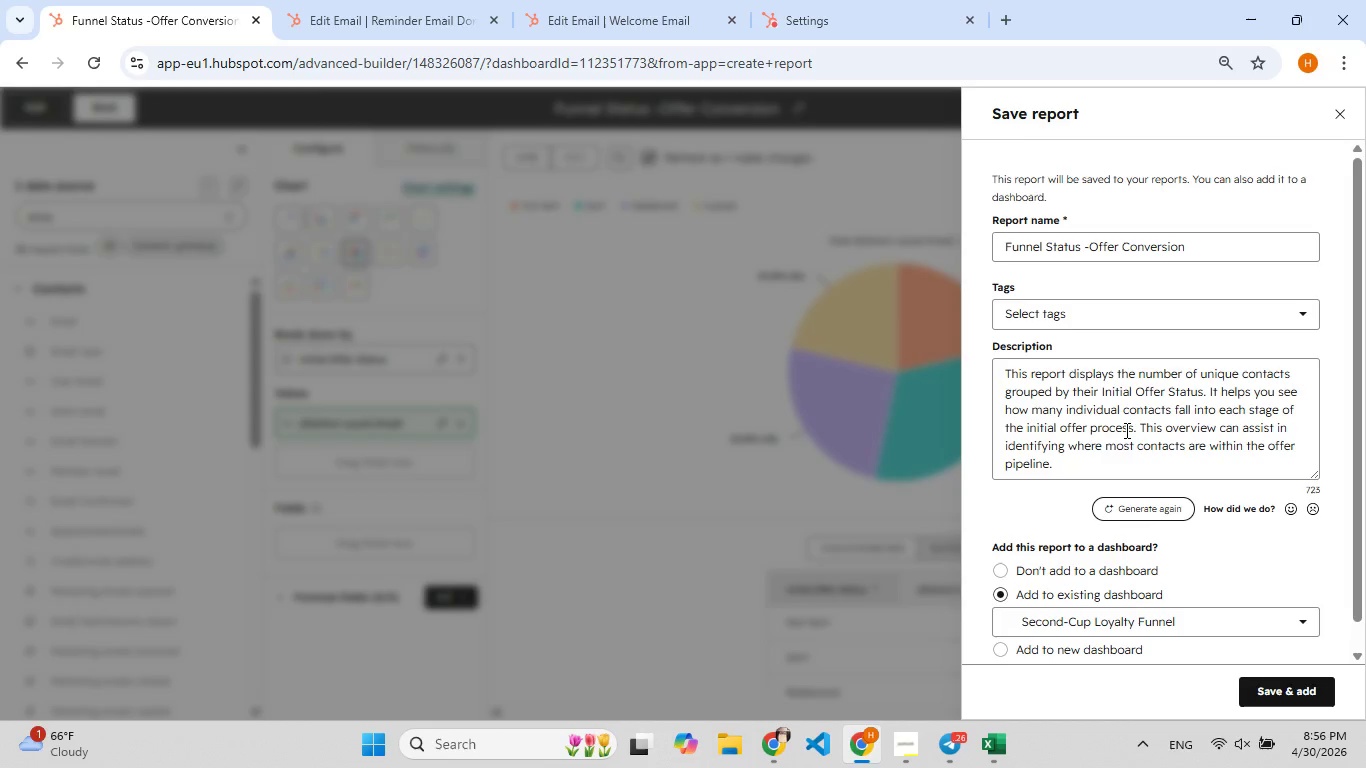 
scroll: coordinate [1125, 429], scroll_direction: down, amount: 1.0
 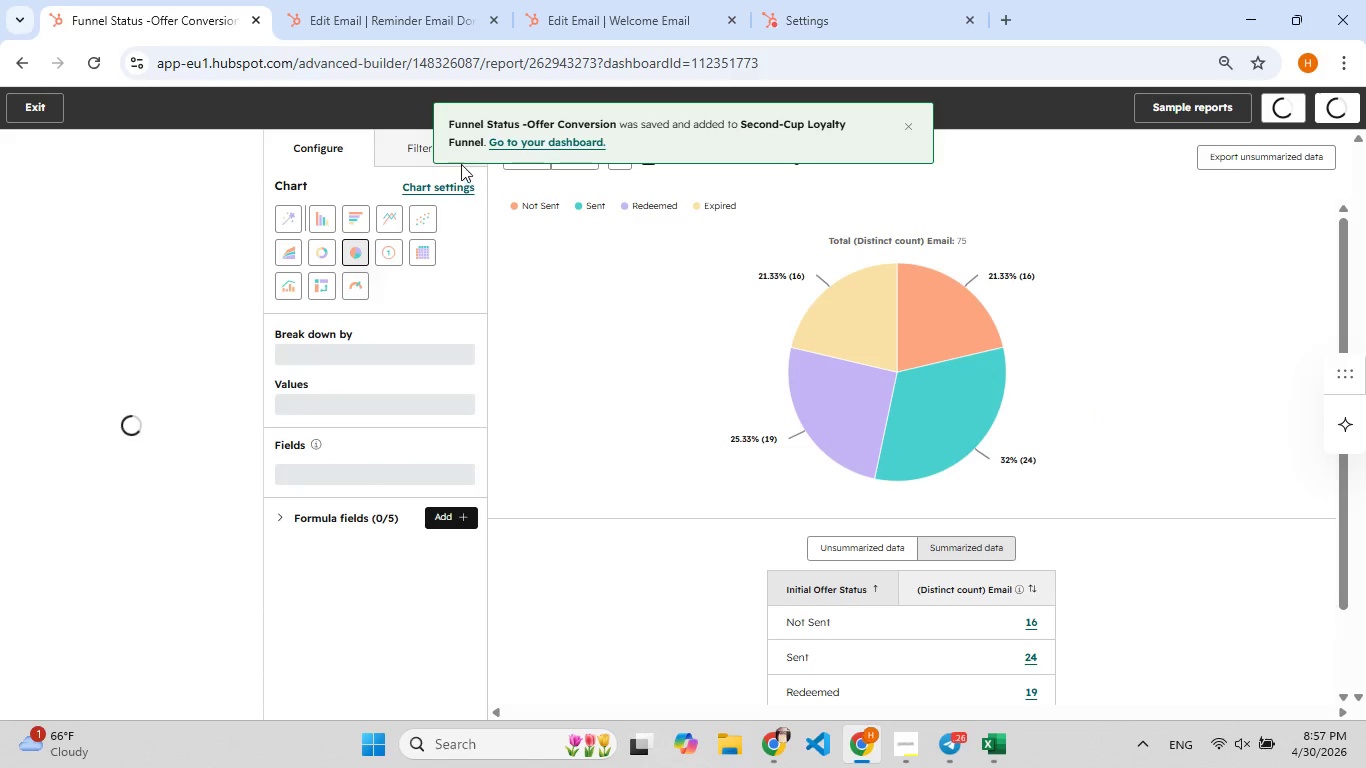 
wait(5.18)
 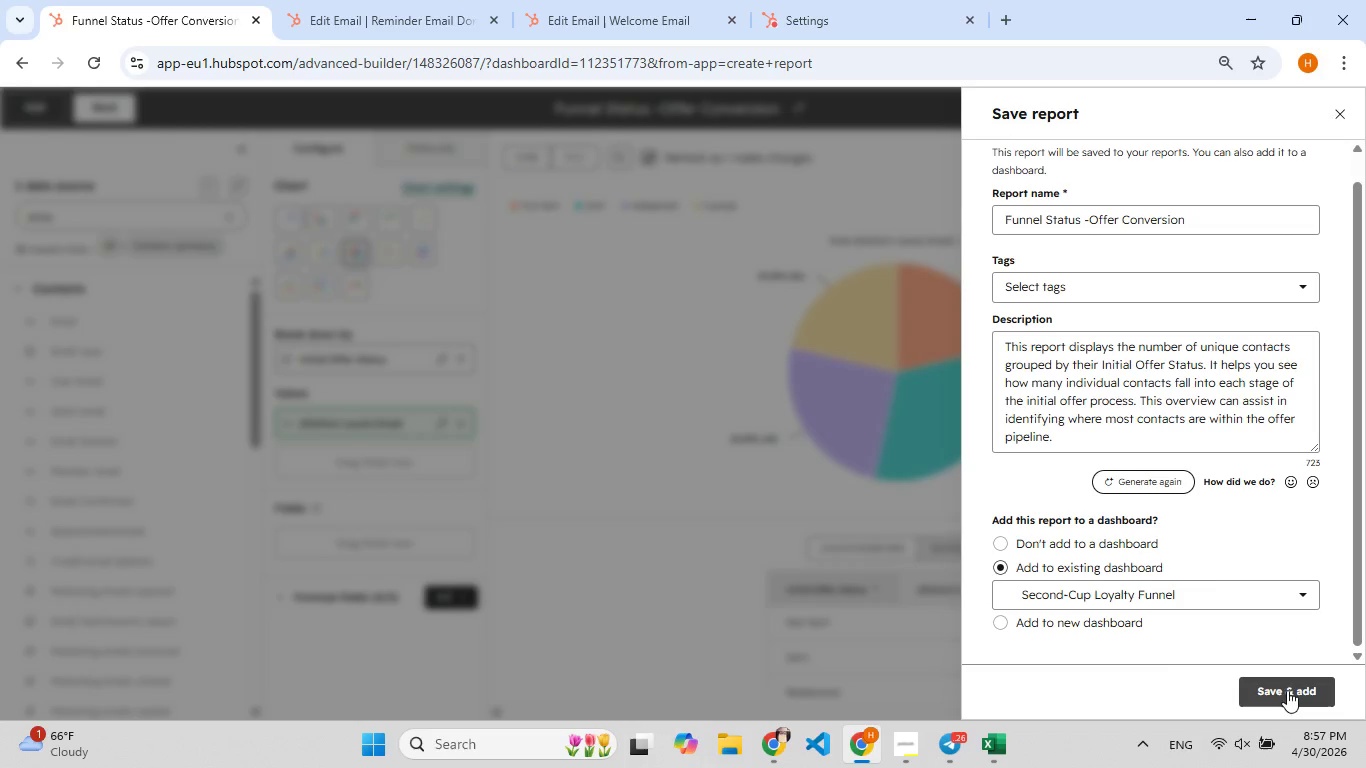 
left_click([525, 145])
 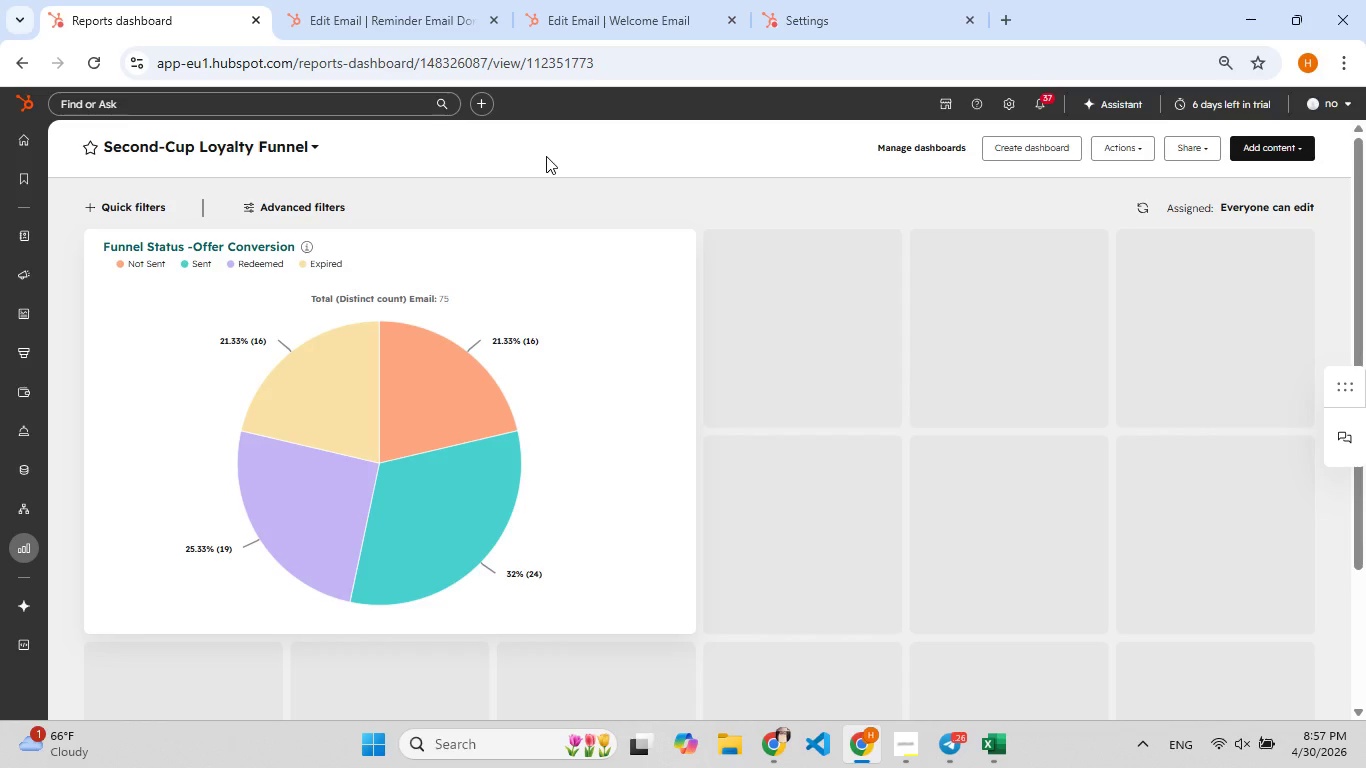 
wait(33.66)
 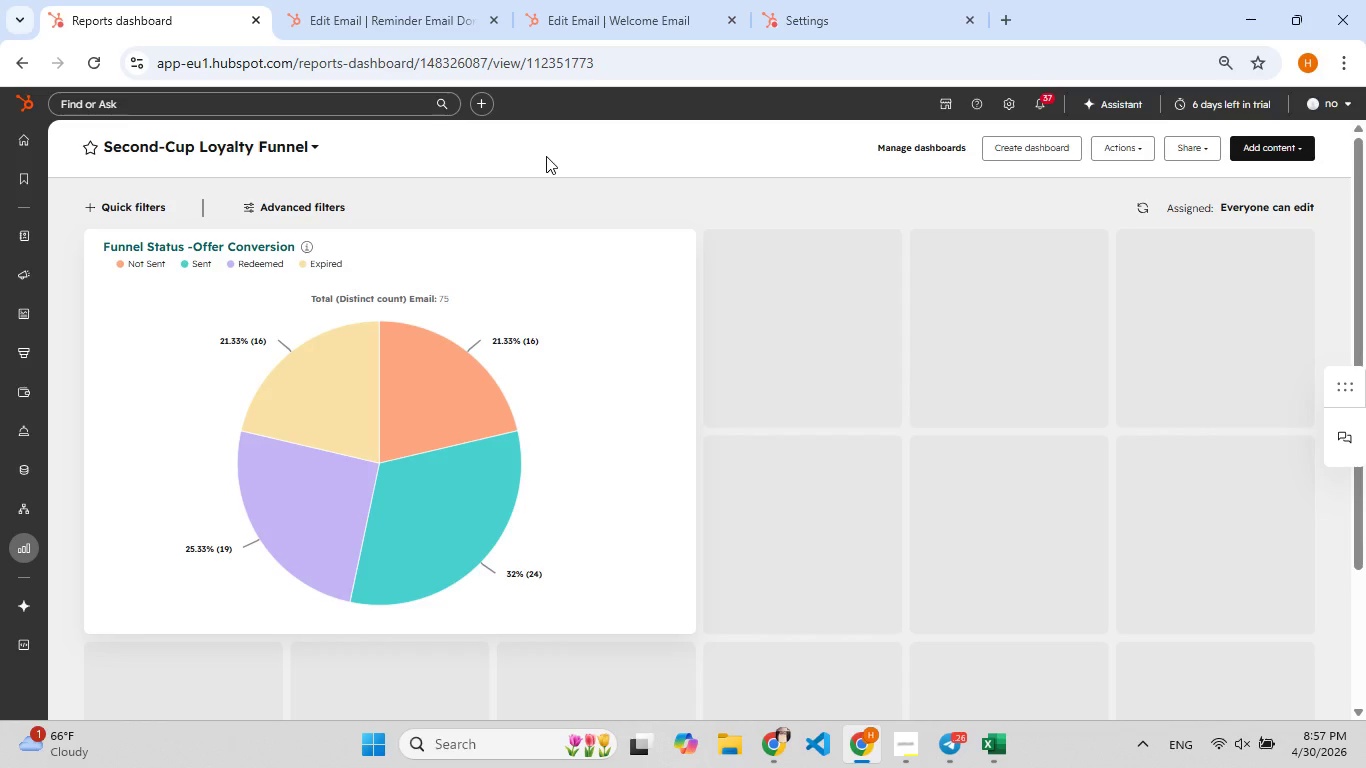 
left_click([899, 760])